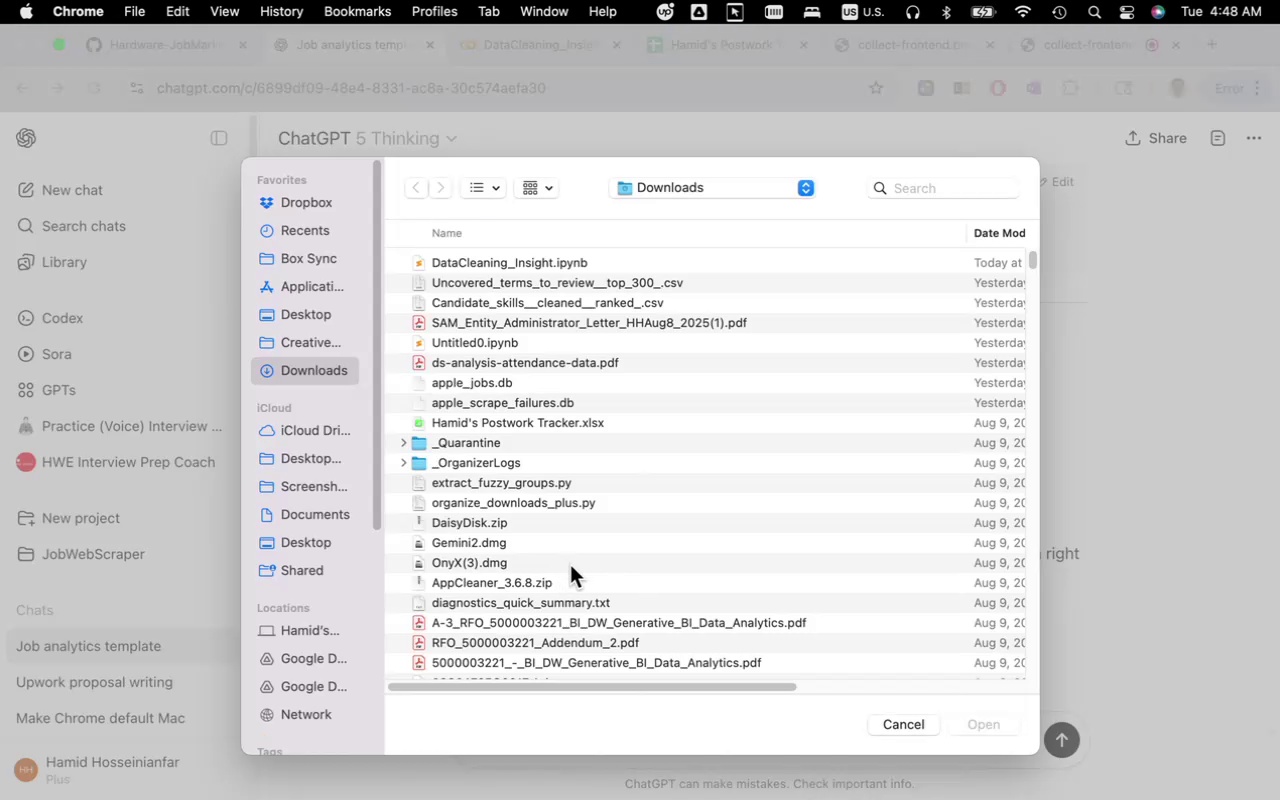 
wait(7.07)
 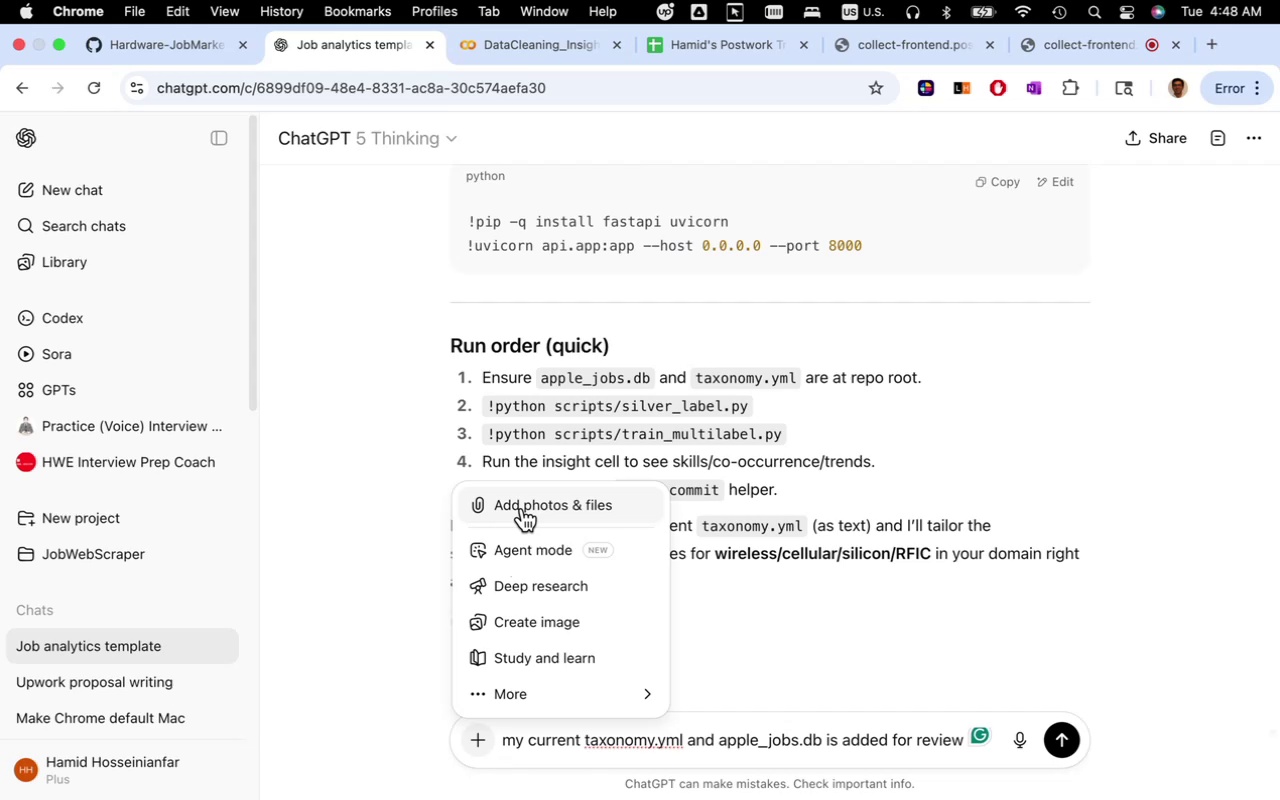 
left_click([323, 319])
 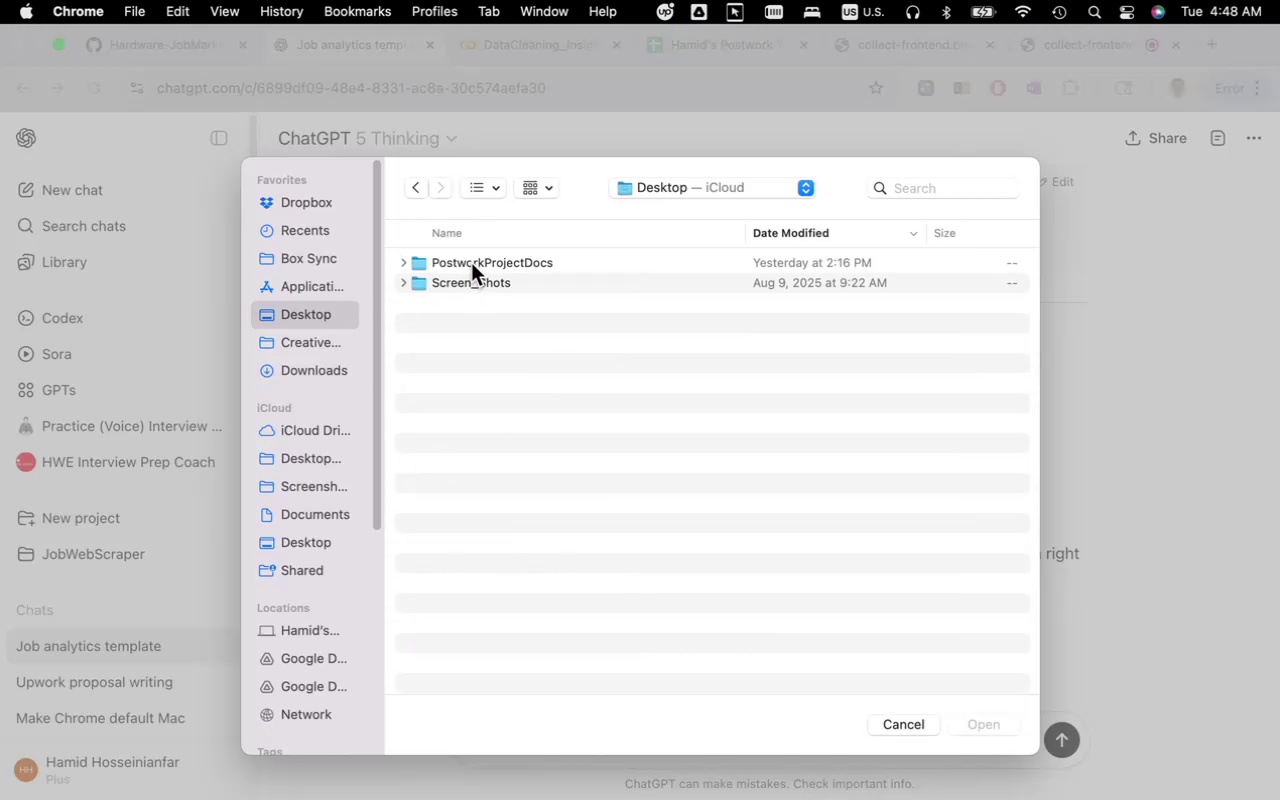 
double_click([471, 263])
 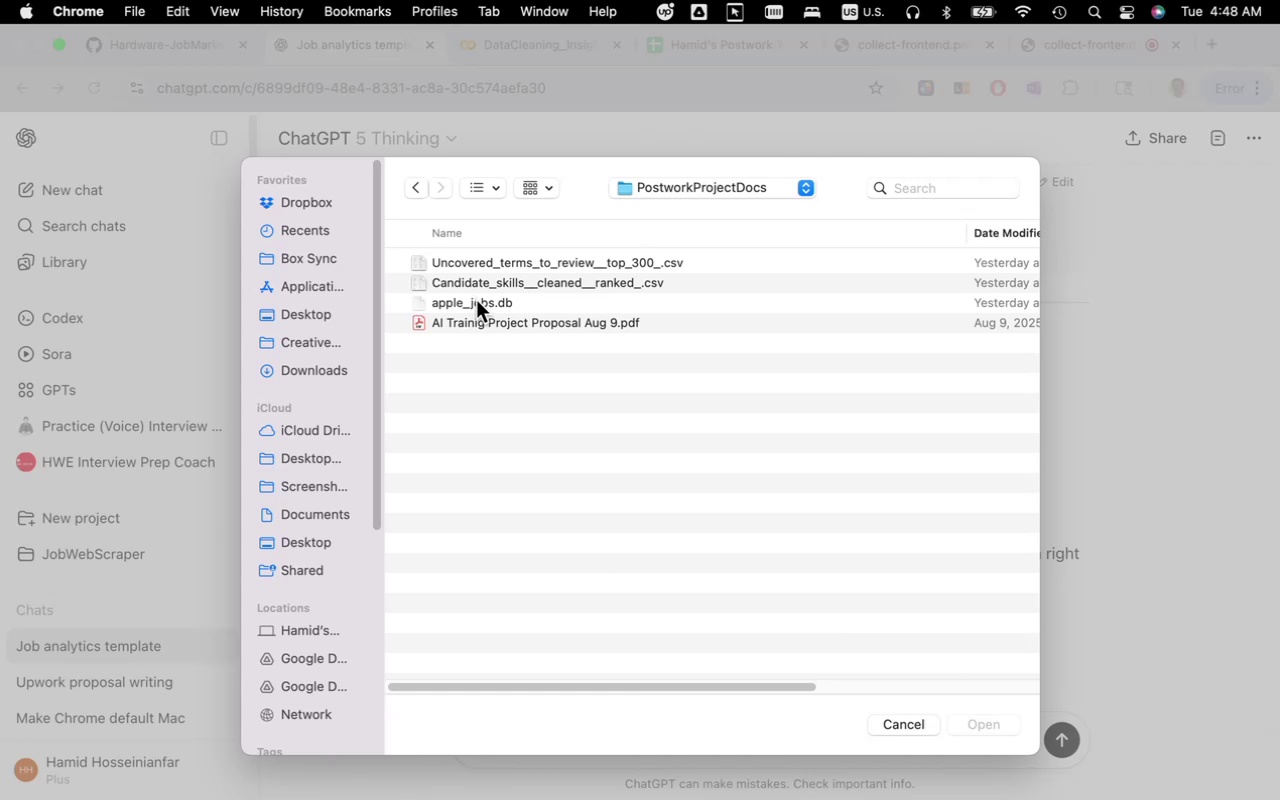 
double_click([476, 300])
 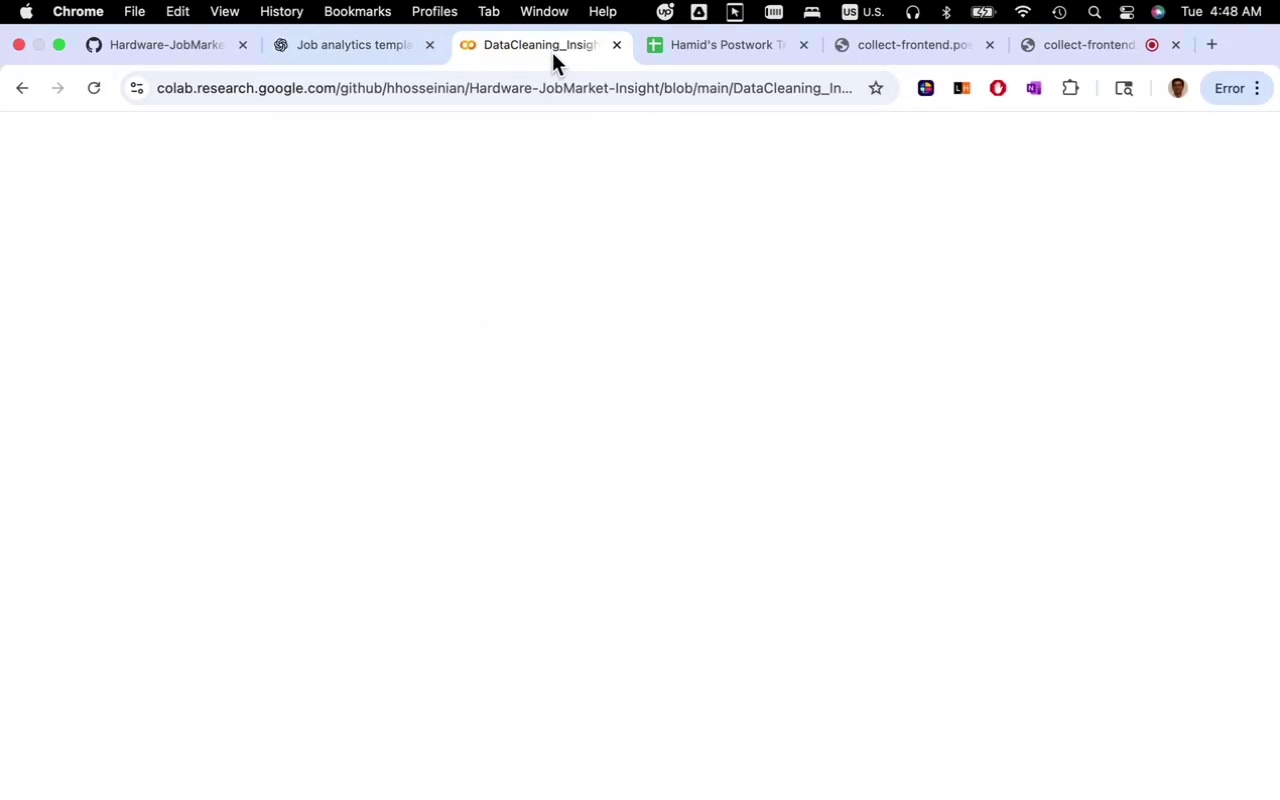 
left_click([552, 53])
 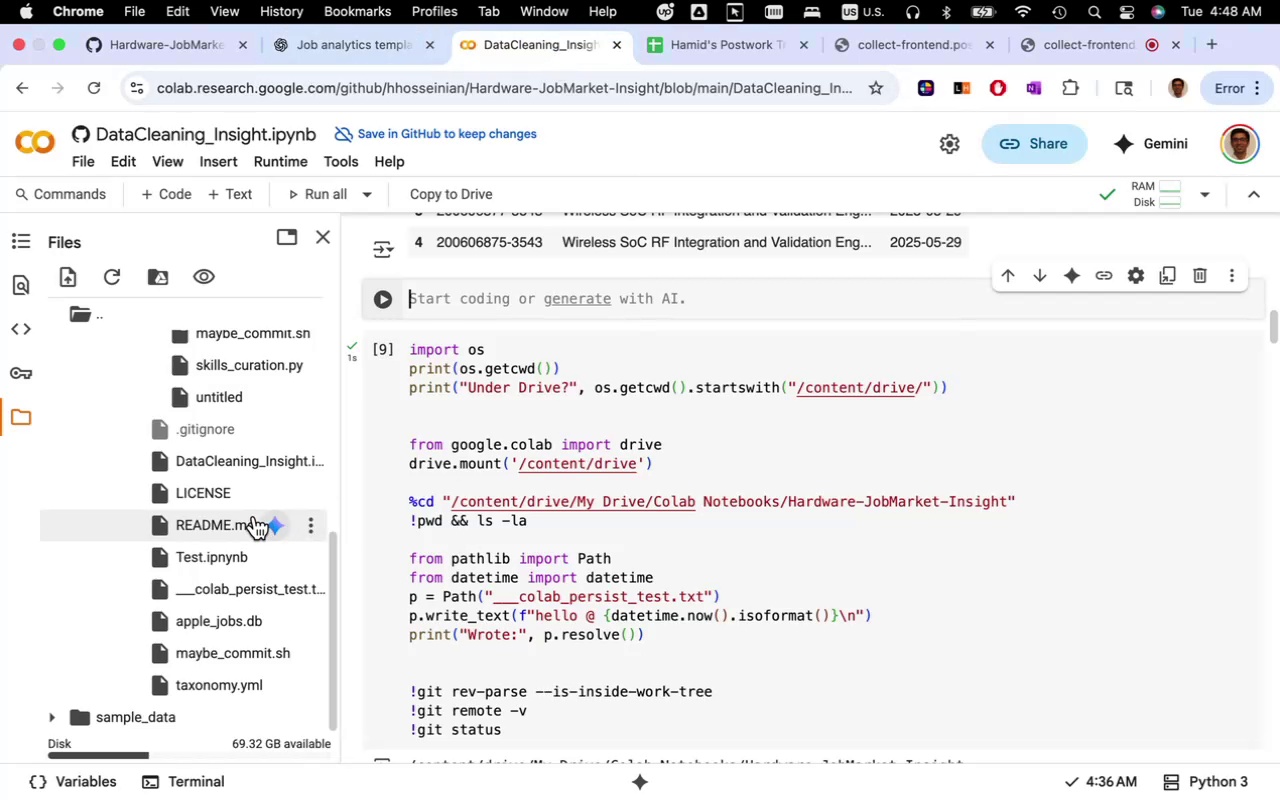 
scroll: coordinate [253, 523], scroll_direction: down, amount: 3.0
 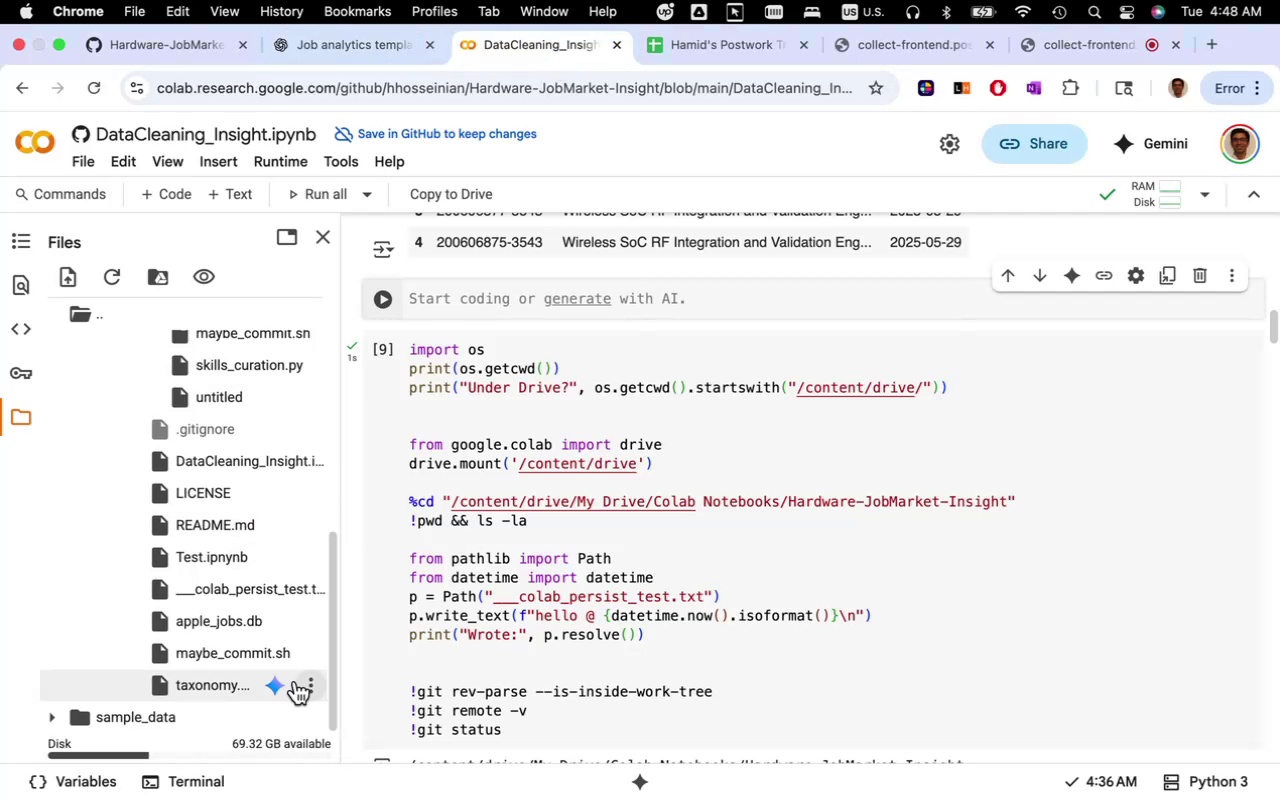 
left_click([307, 688])
 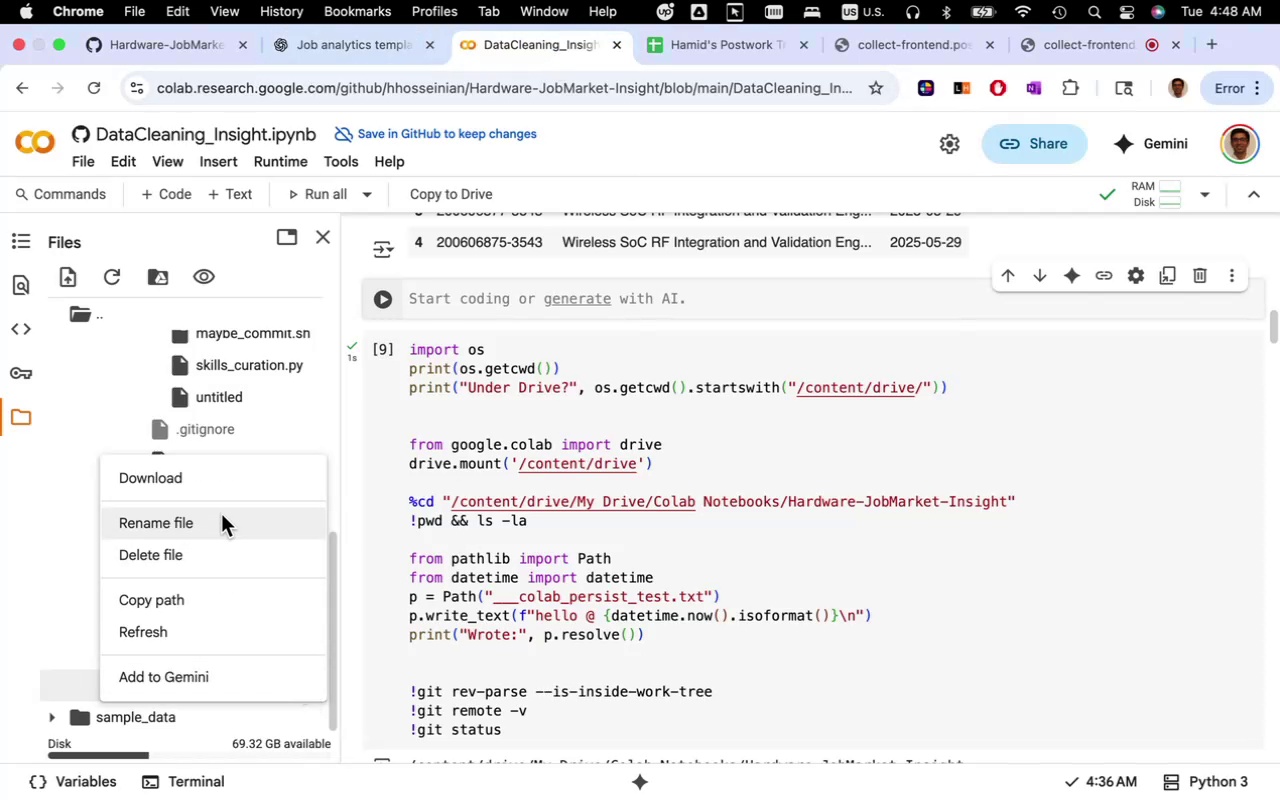 
left_click([206, 479])
 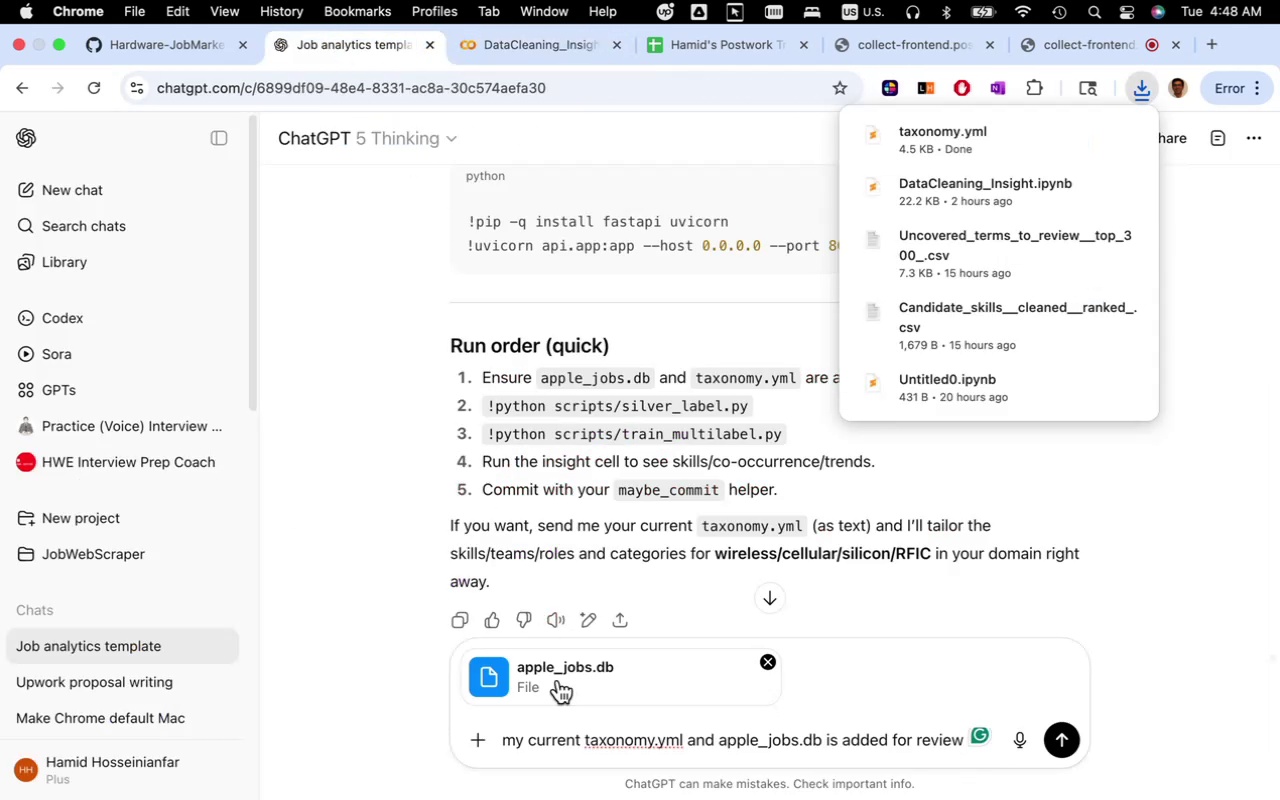 
wait(6.04)
 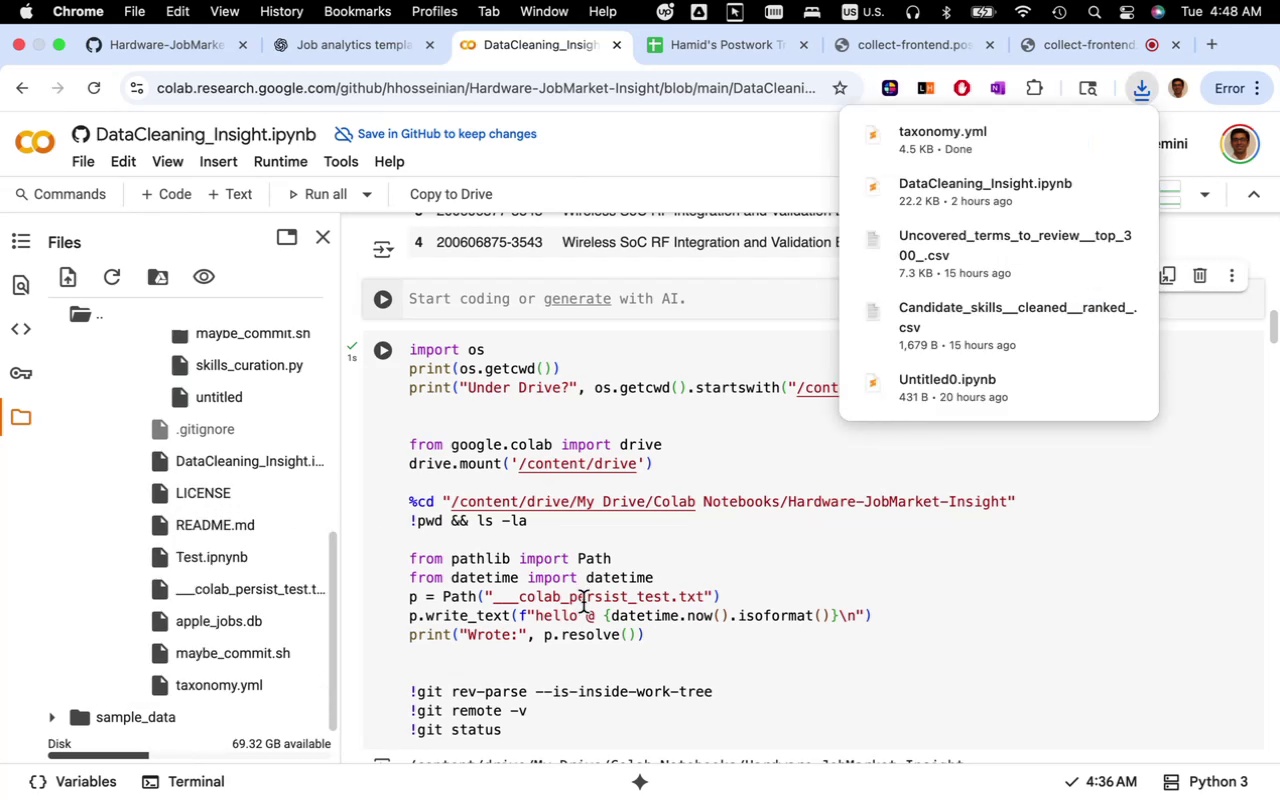 
left_click([482, 736])
 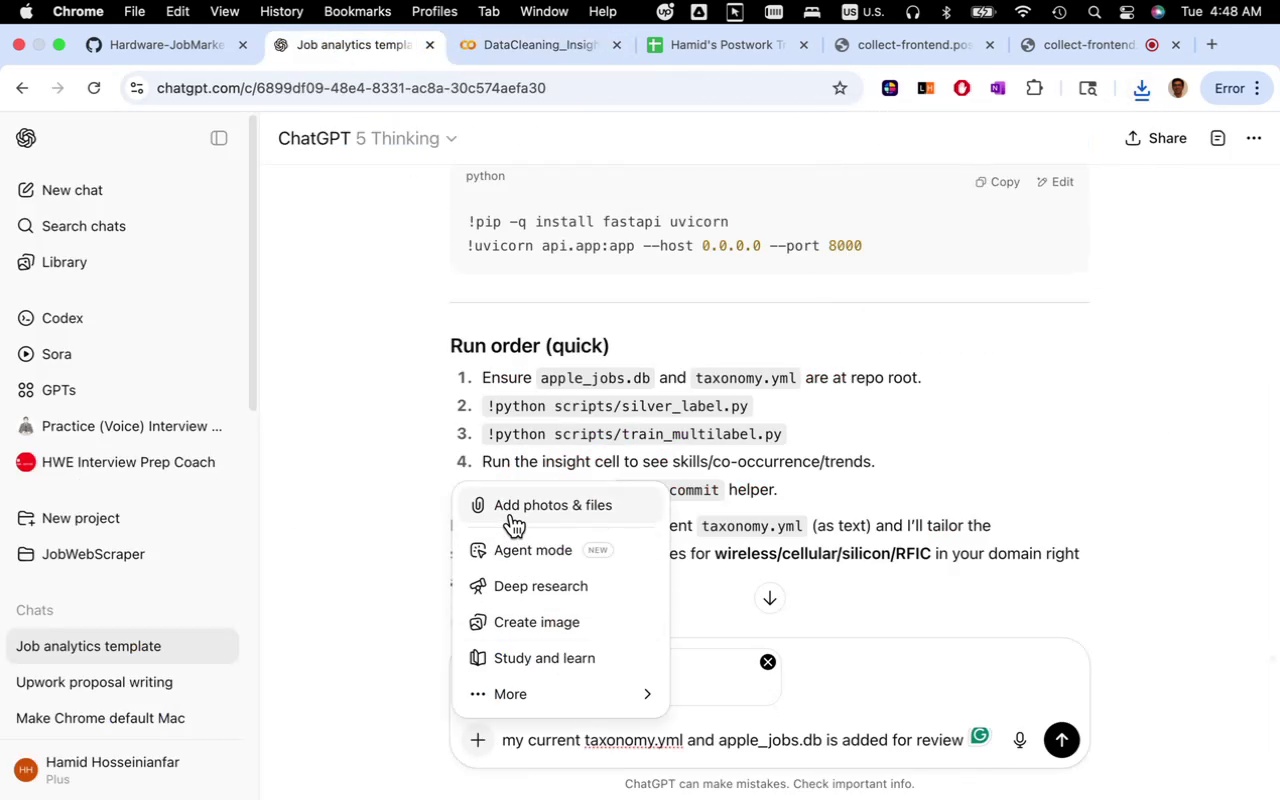 
left_click([511, 506])
 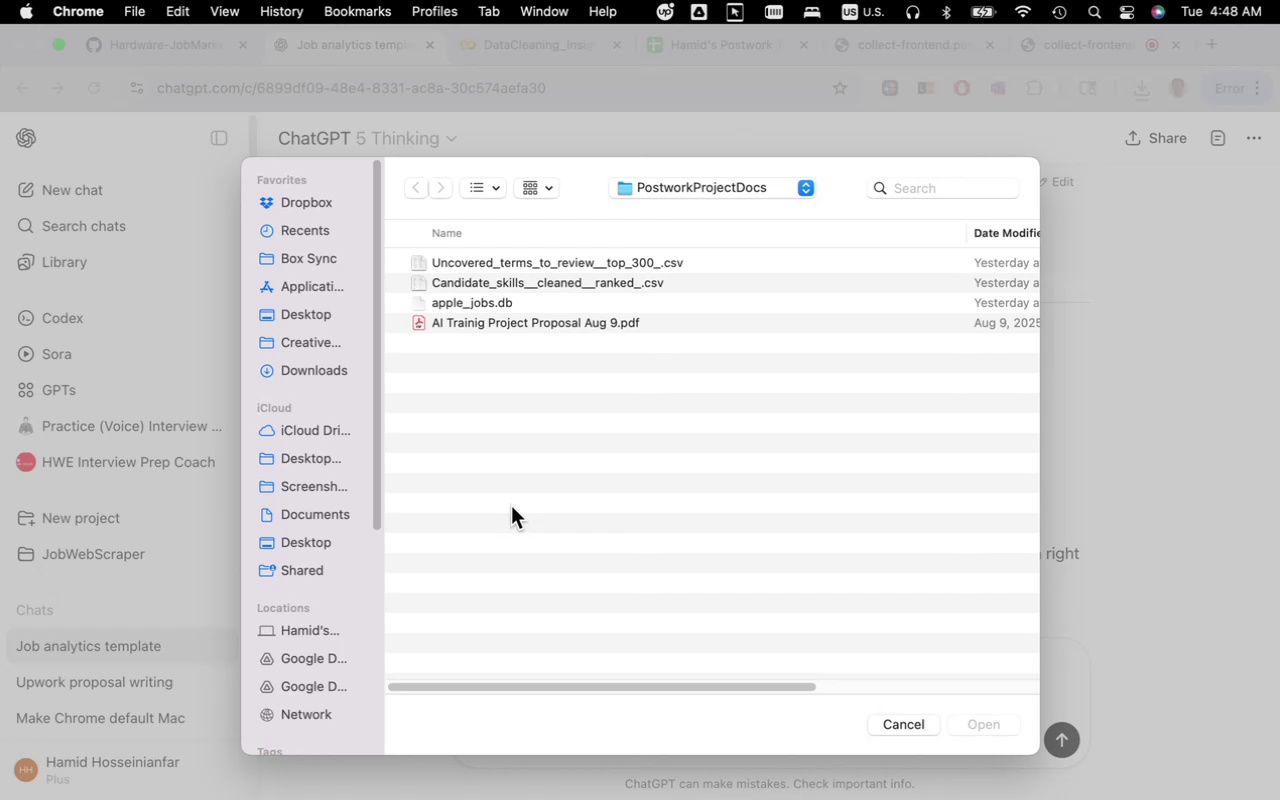 
left_click([323, 372])
 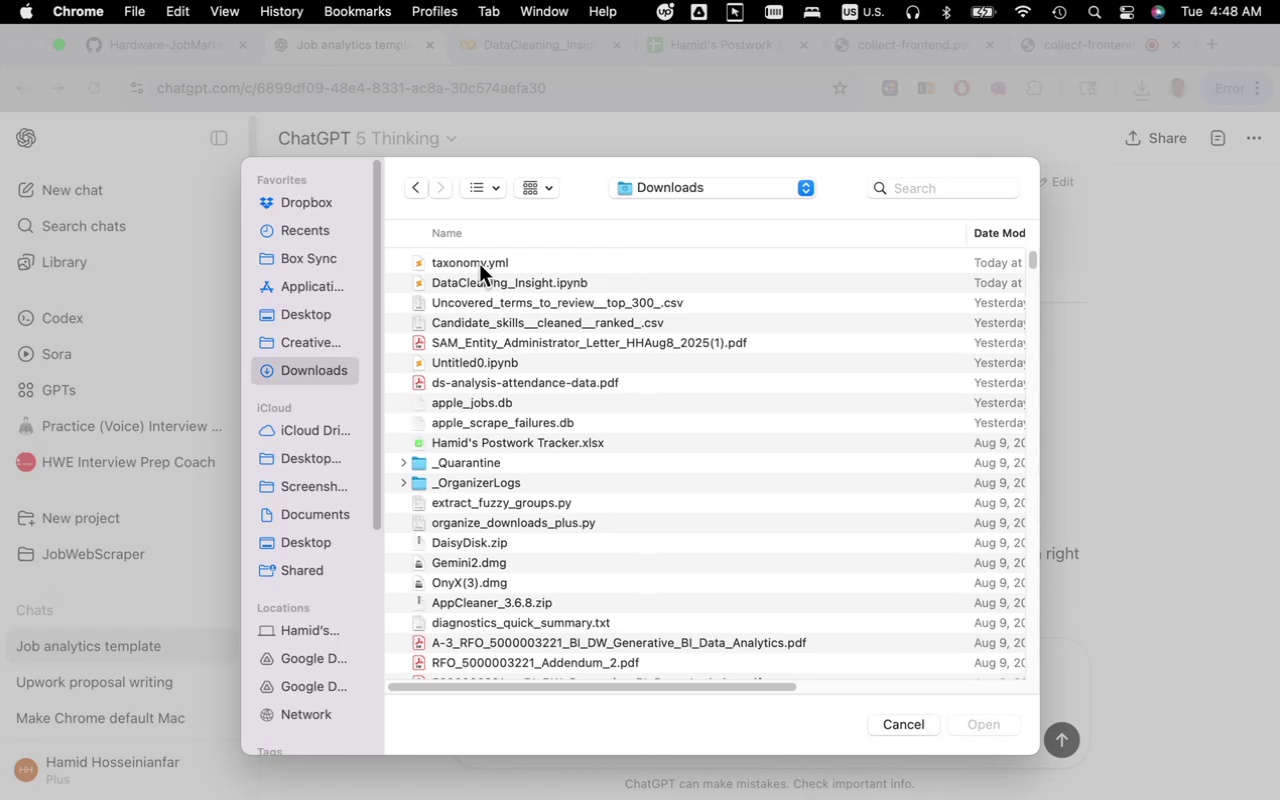 
double_click([478, 260])
 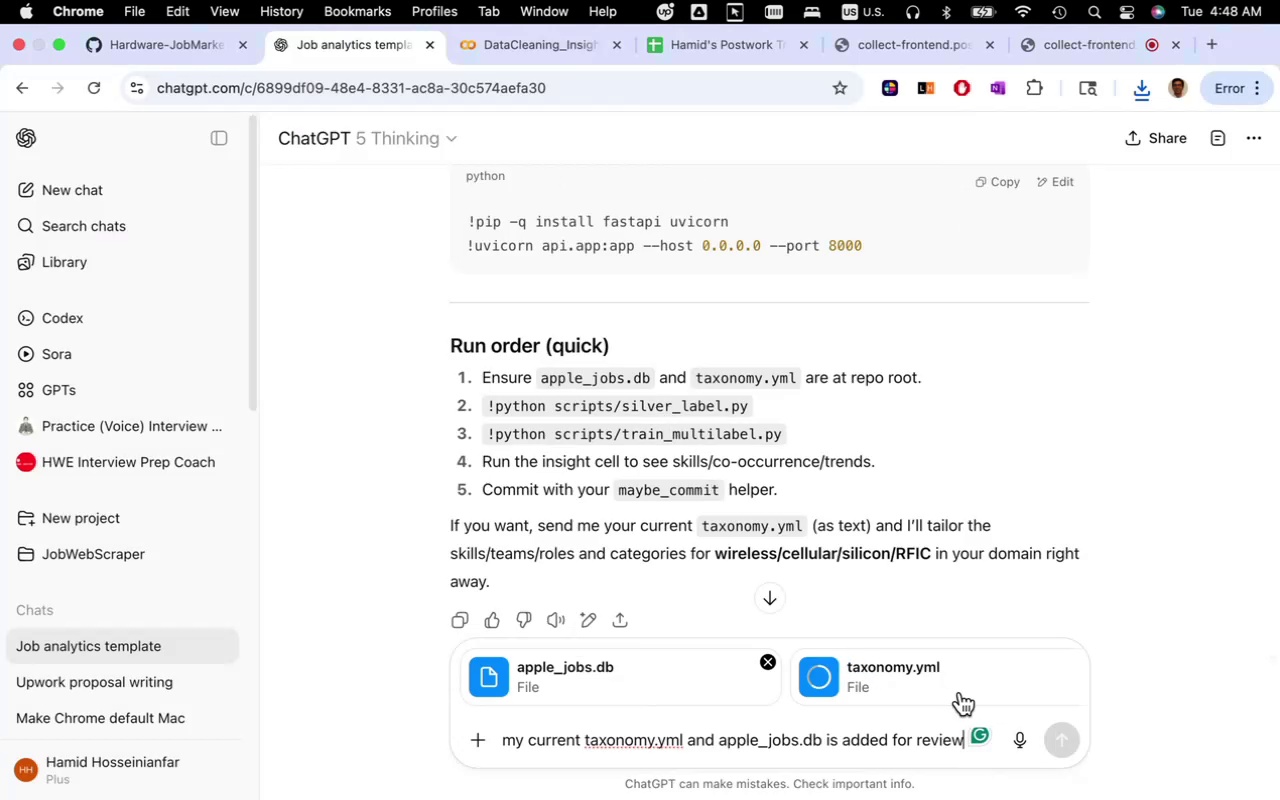 
mouse_move([1073, 722])
 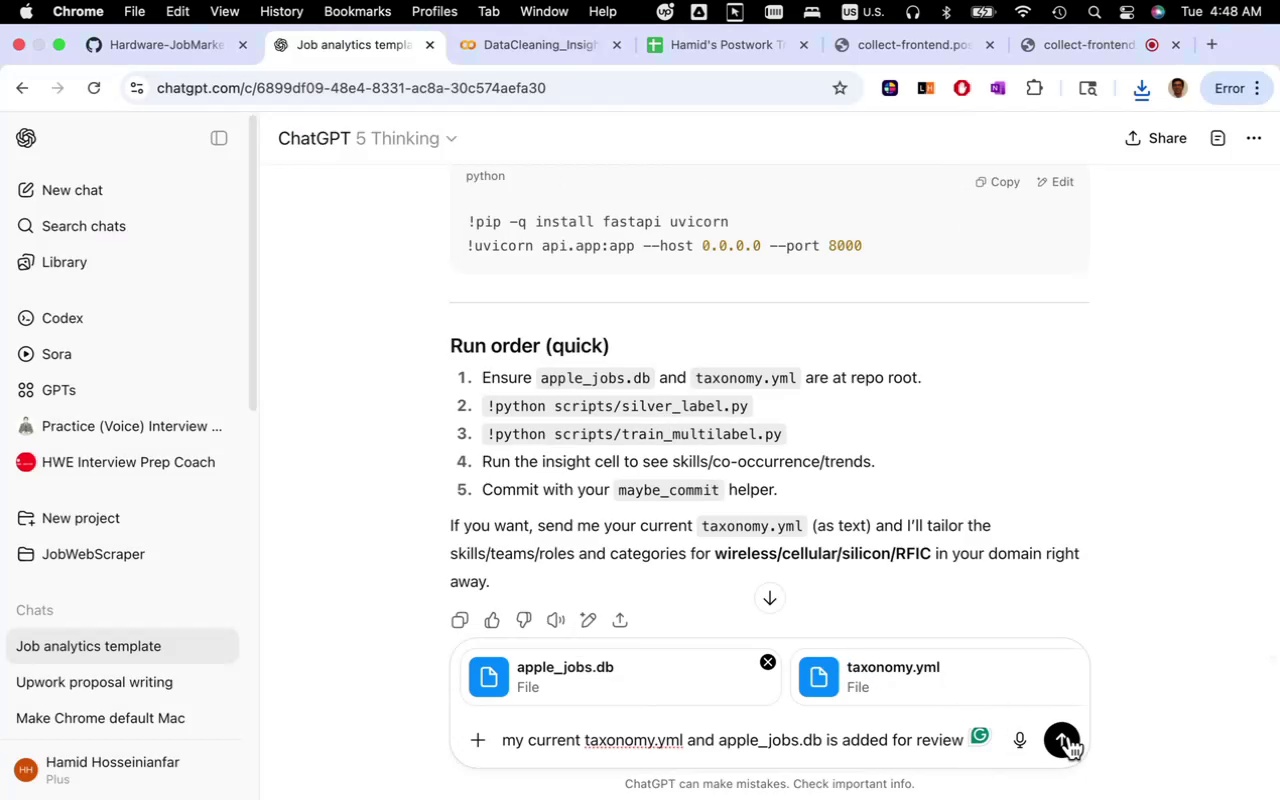 
left_click([1069, 736])
 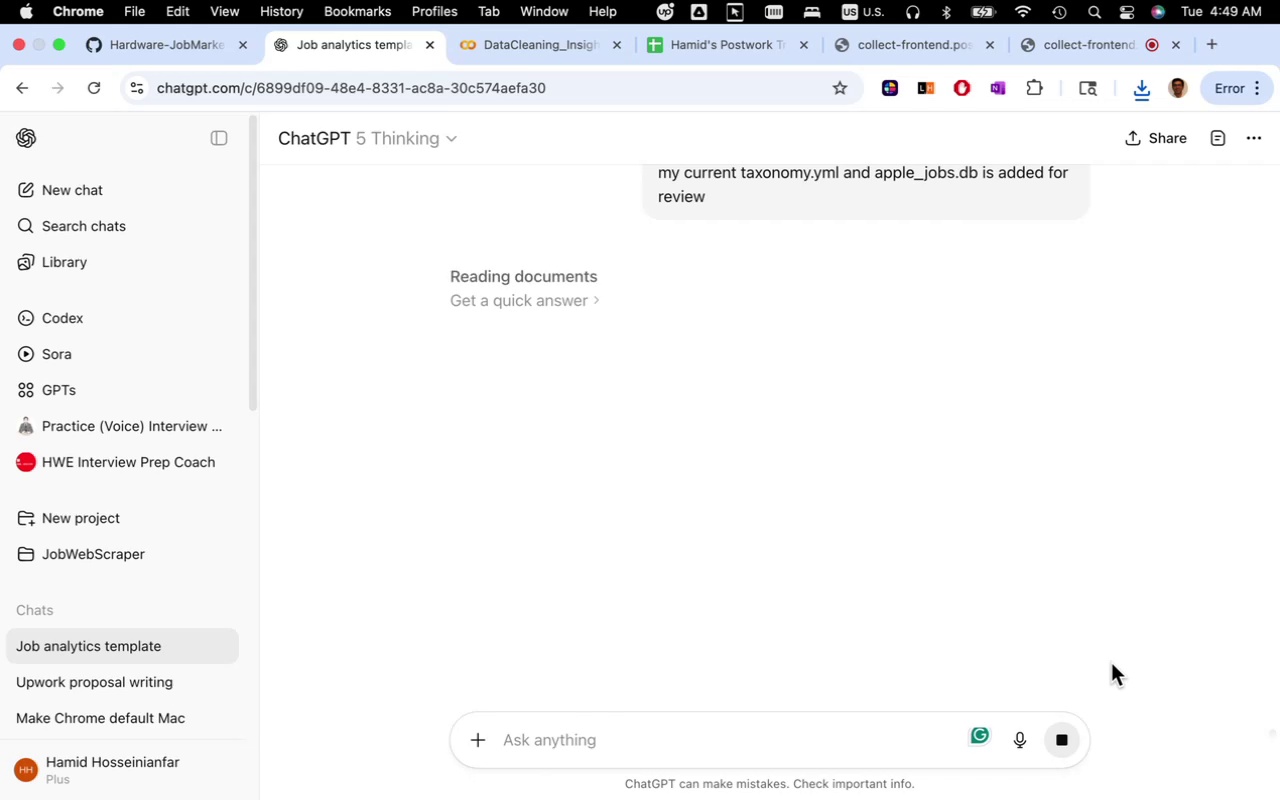 
wait(25.98)
 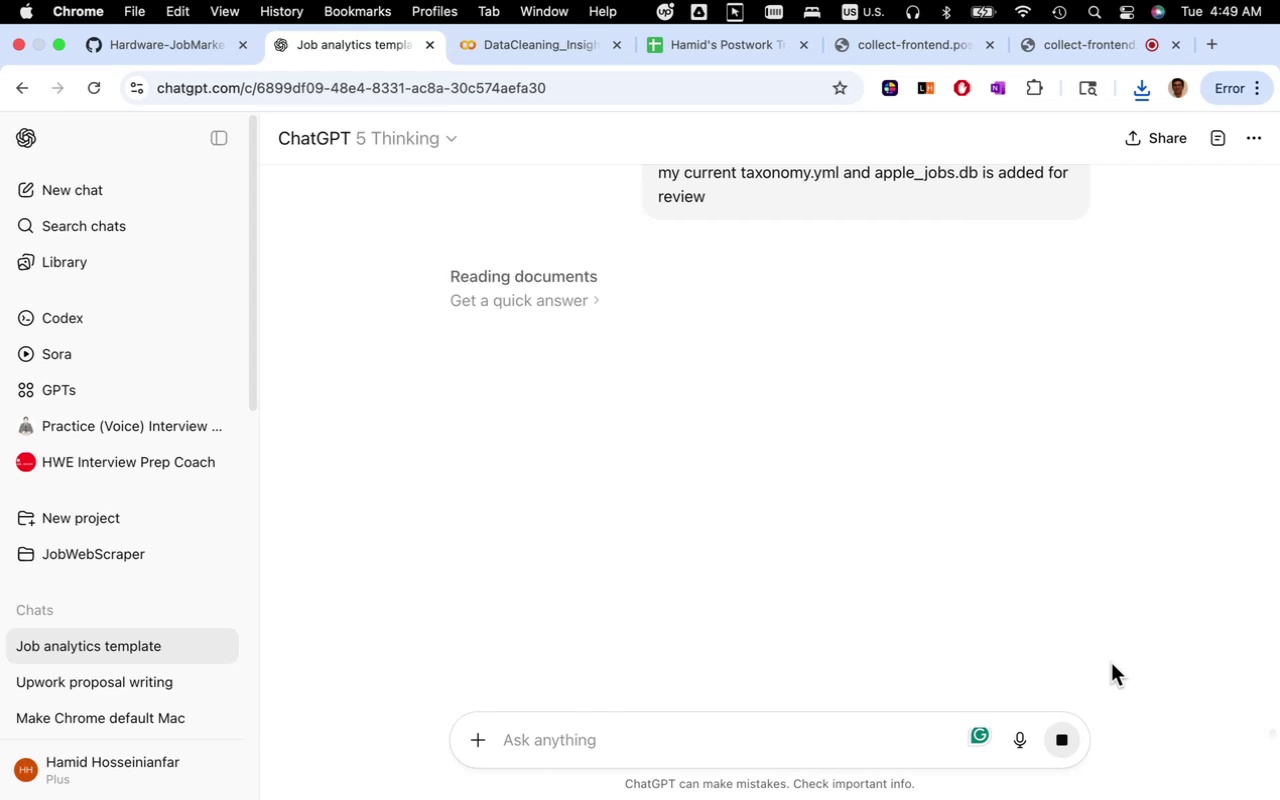 
left_click([1067, 49])
 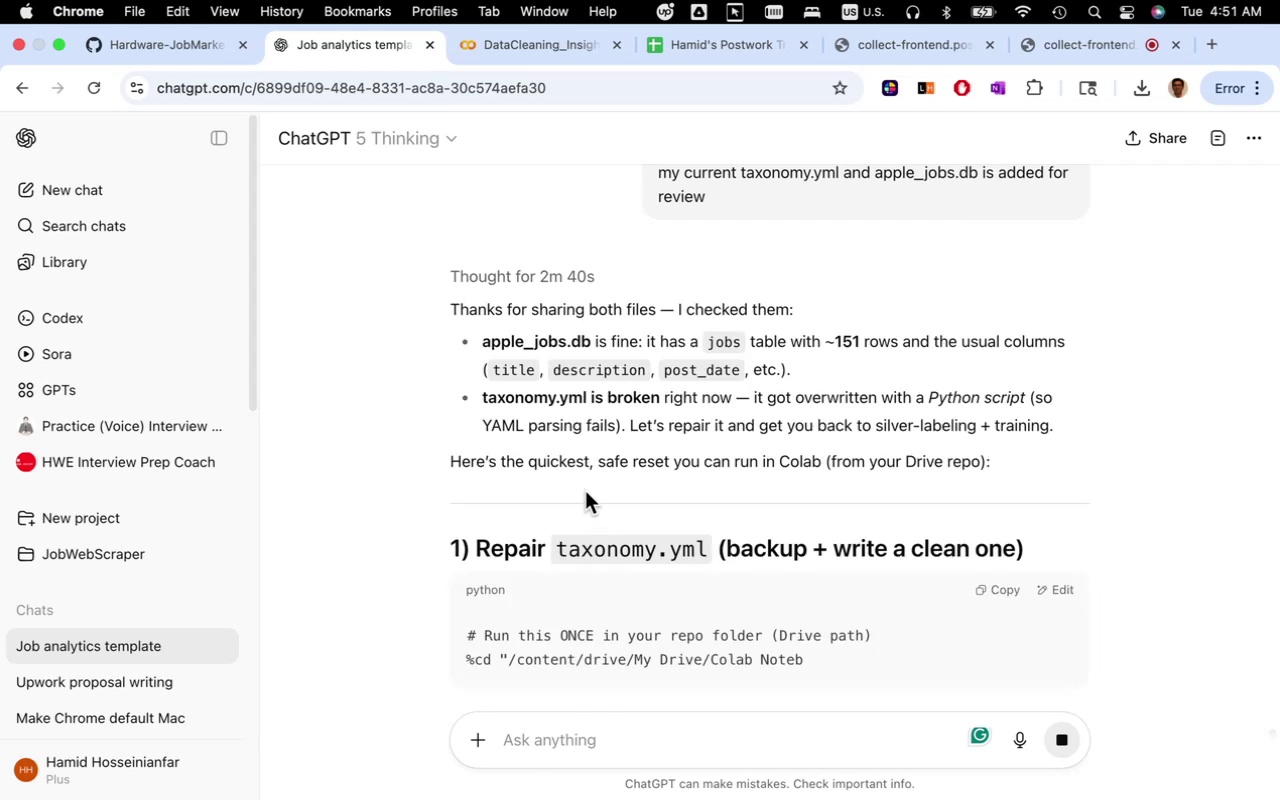 
wait(156.11)
 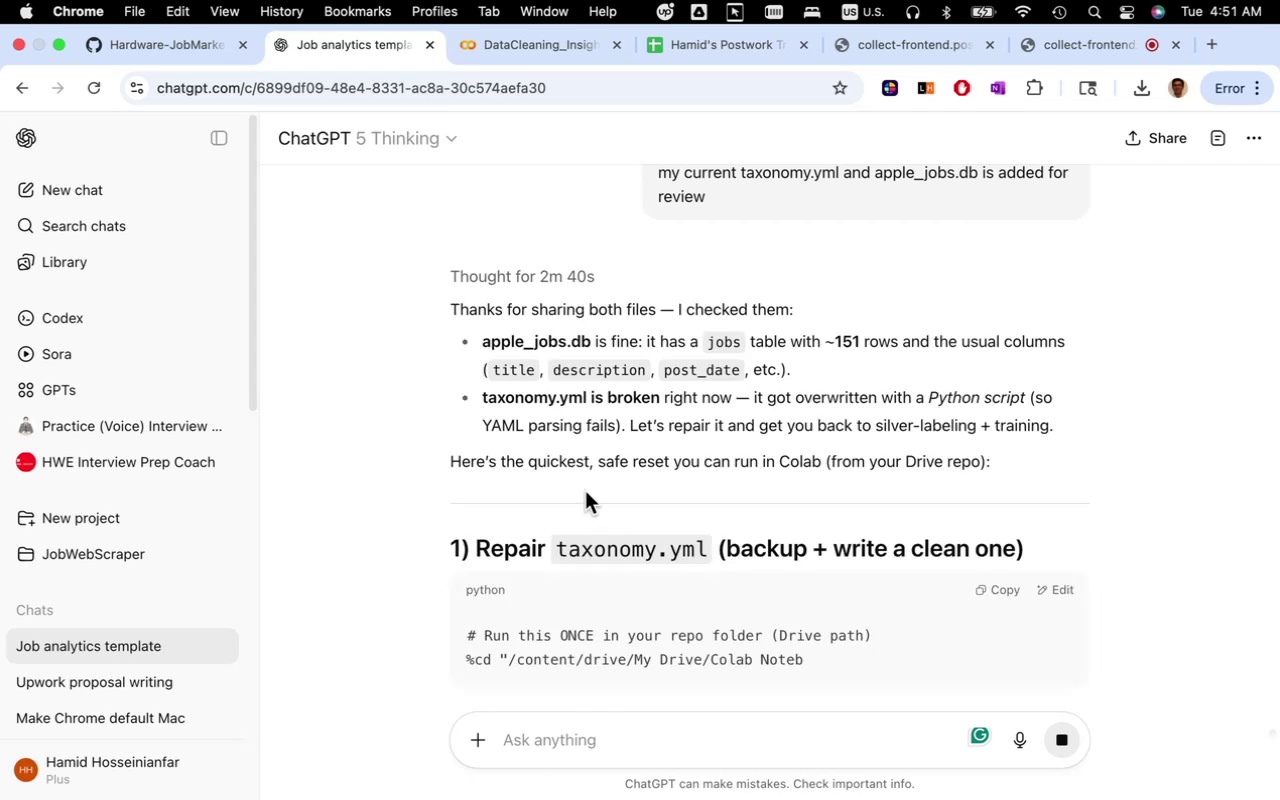 
scroll: coordinate [846, 462], scroll_direction: down, amount: 22.0
 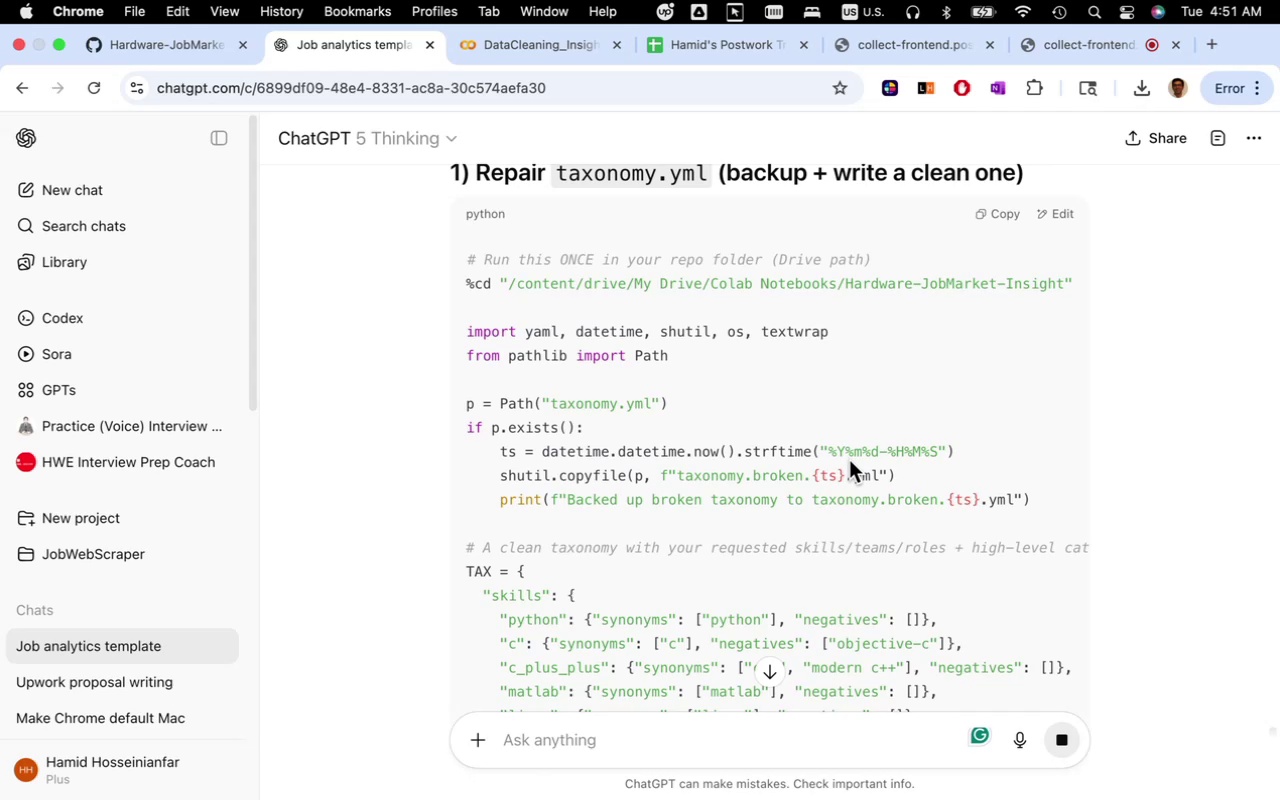 
scroll: coordinate [848, 460], scroll_direction: up, amount: 3.0
 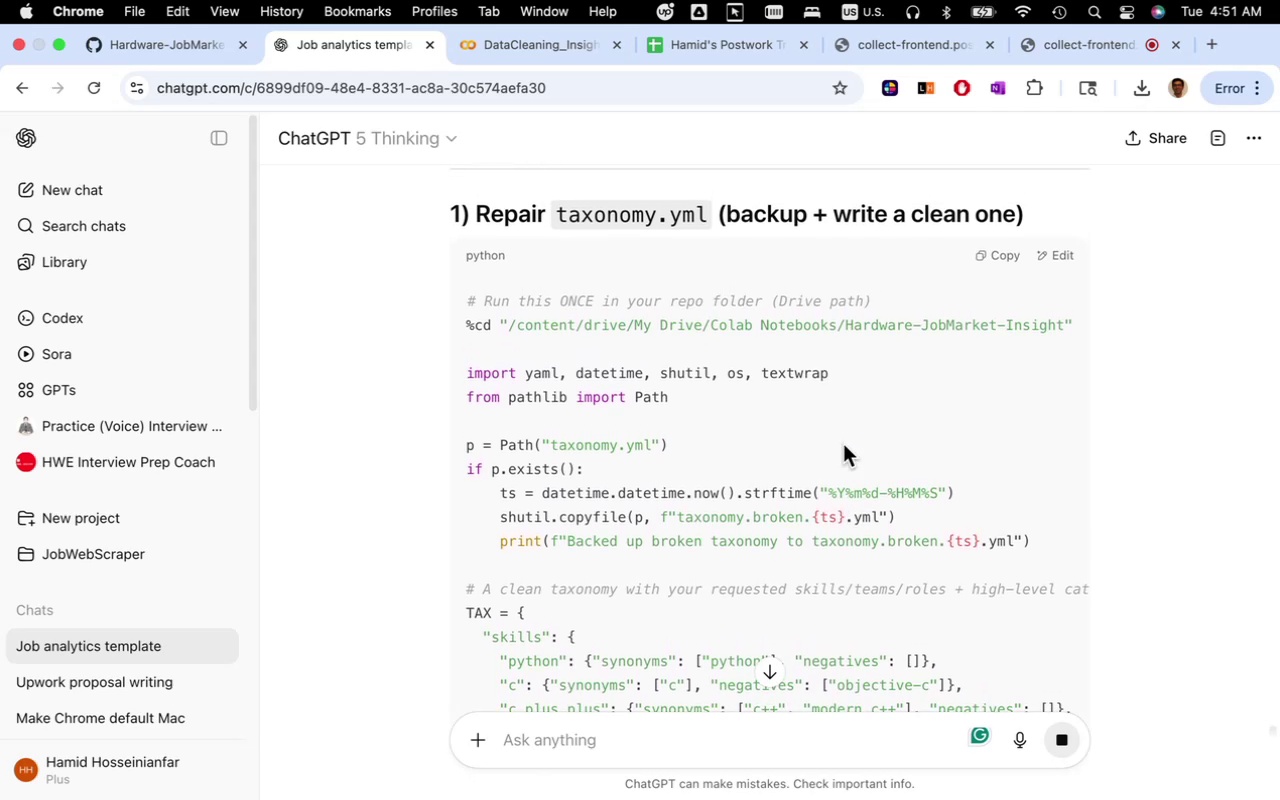 
scroll: coordinate [847, 452], scroll_direction: down, amount: 18.0
 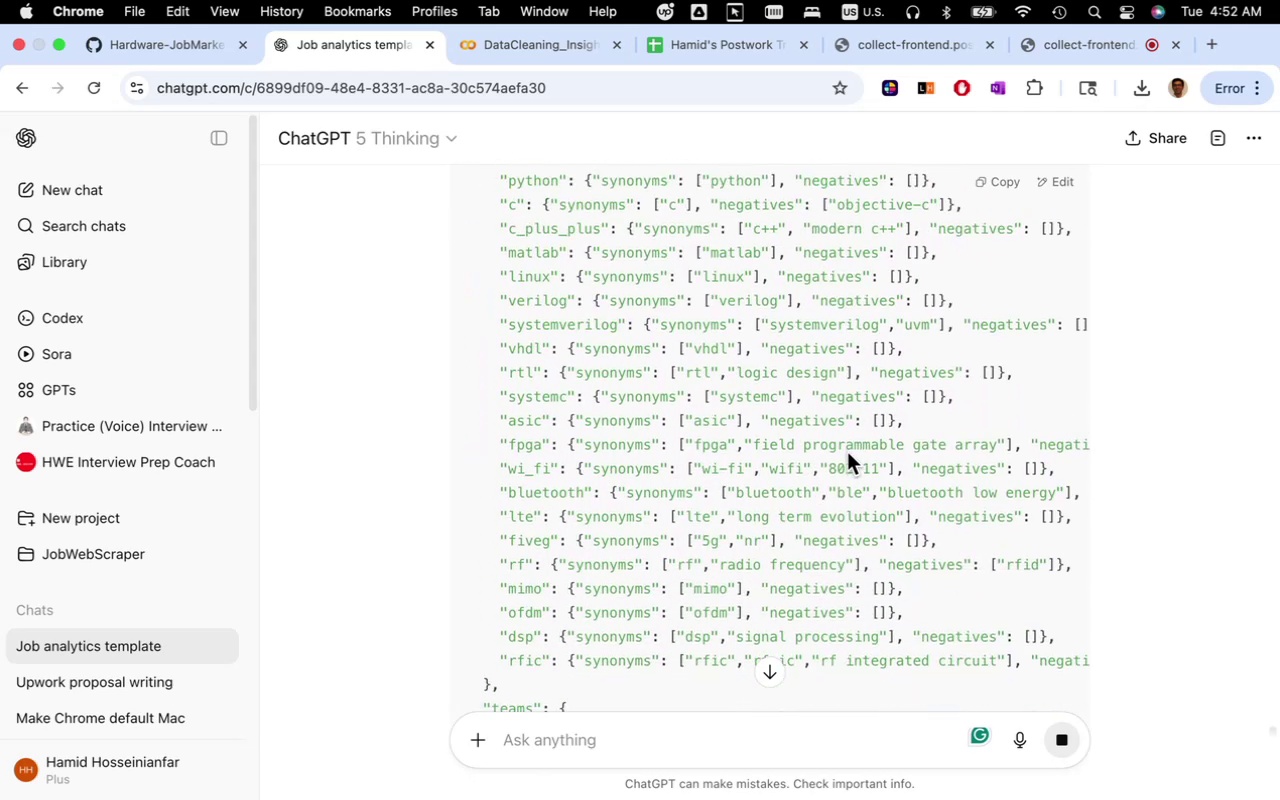 
scroll: coordinate [847, 452], scroll_direction: up, amount: 6.0
 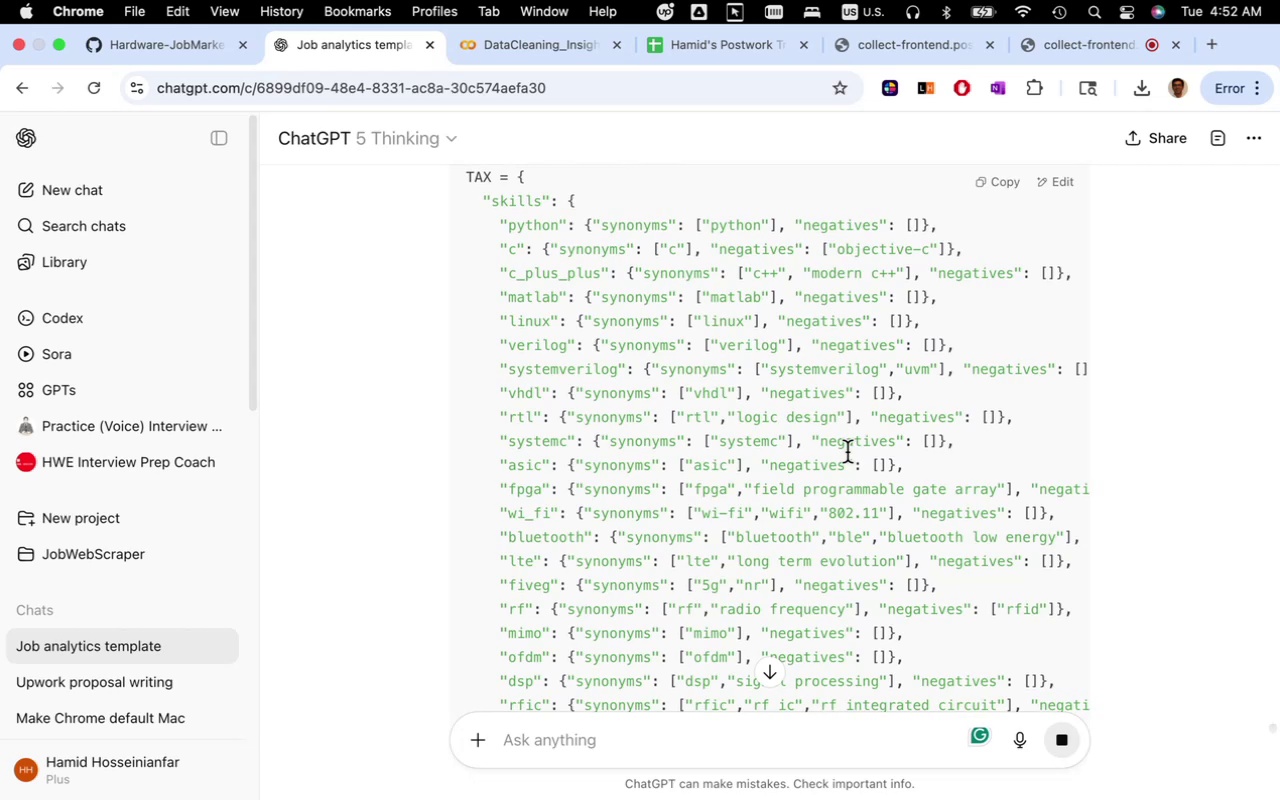 
scroll: coordinate [846, 453], scroll_direction: down, amount: 22.0
 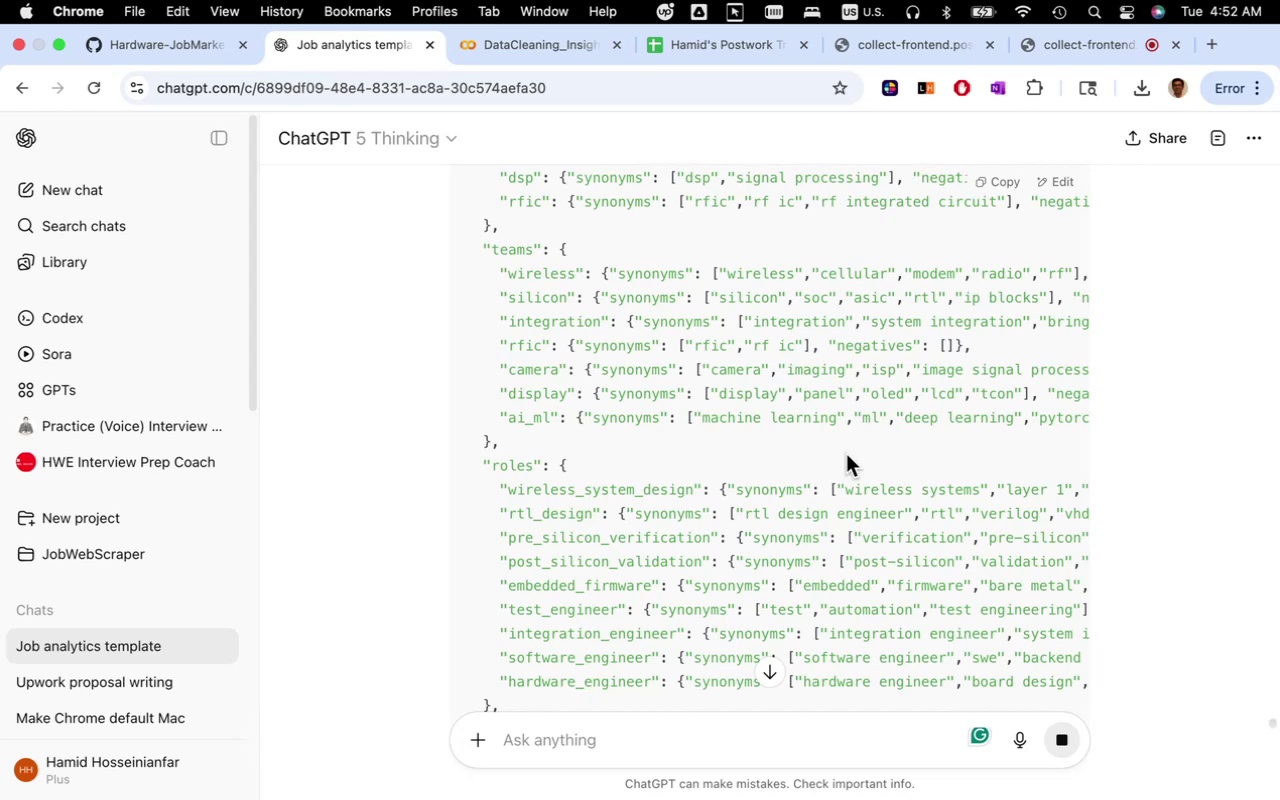 
wait(7.49)
 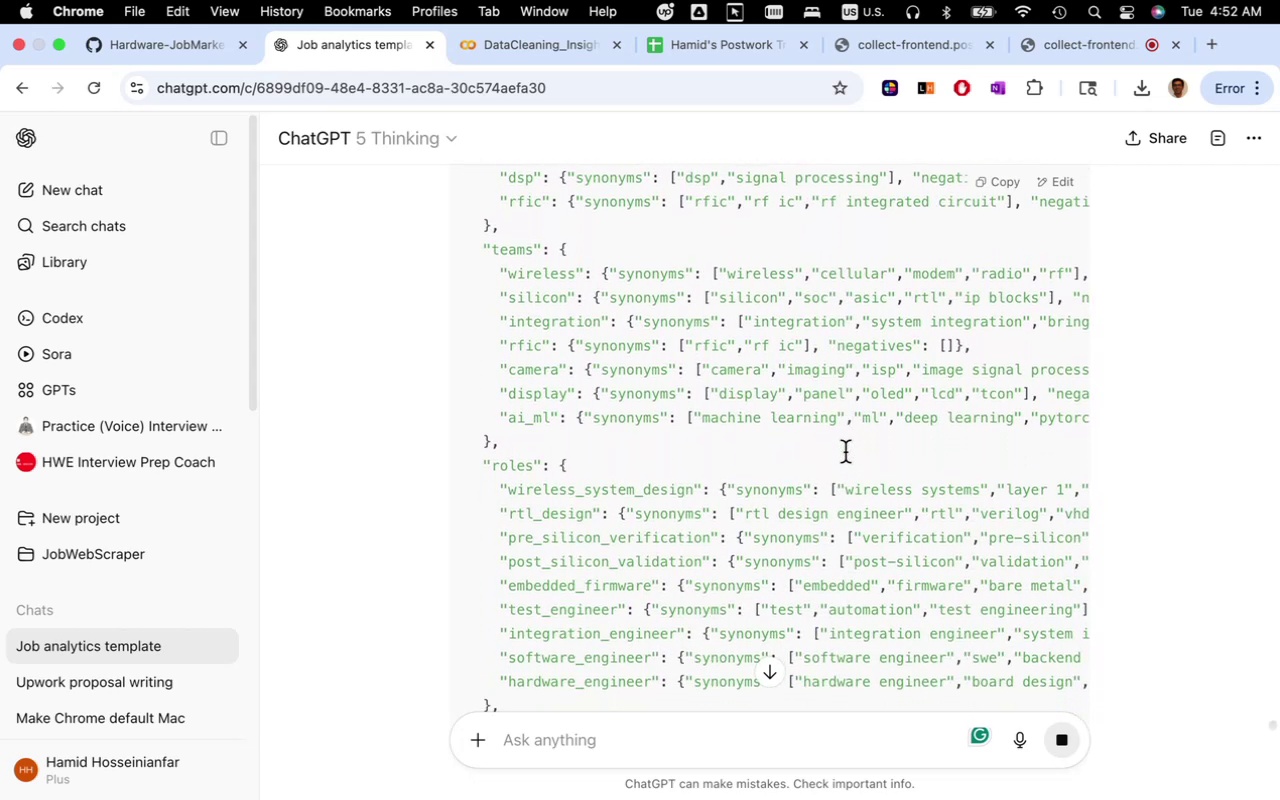 
scroll: coordinate [837, 465], scroll_direction: down, amount: 29.0
 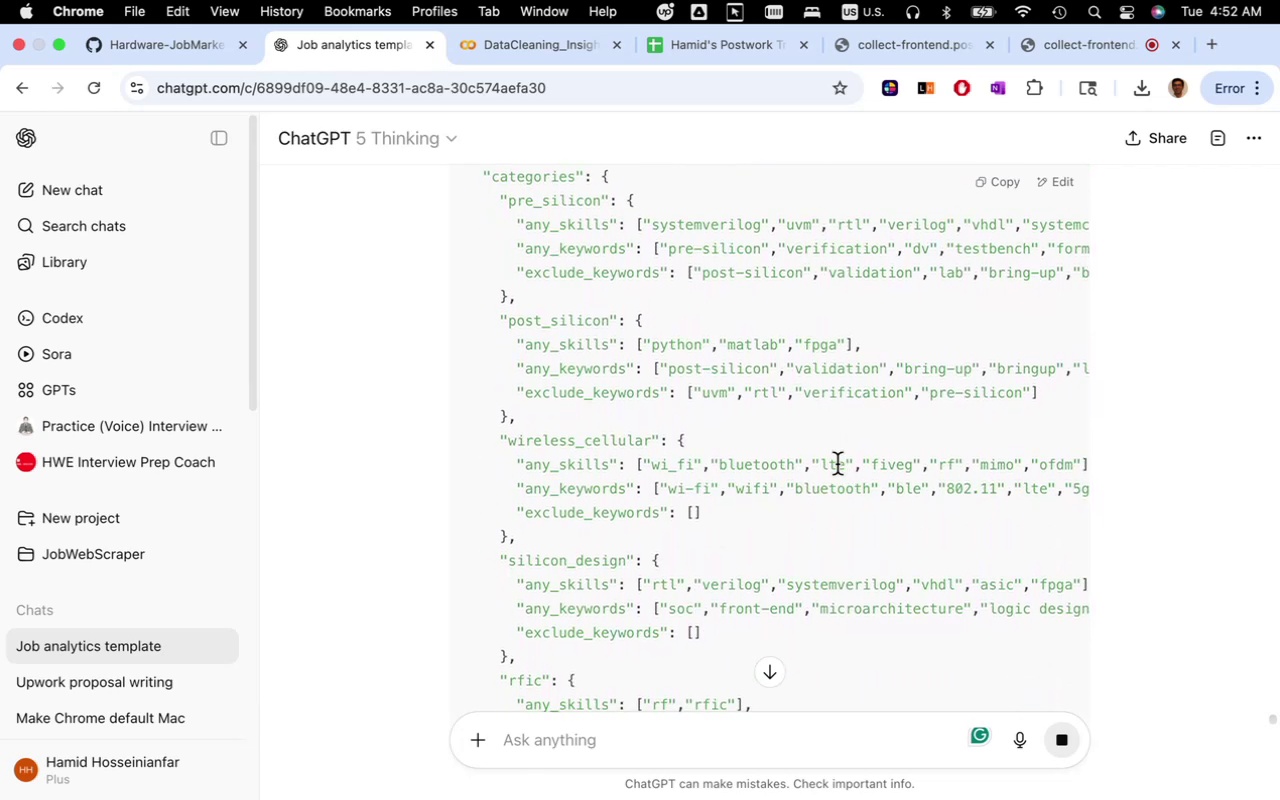 
scroll: coordinate [827, 465], scroll_direction: down, amount: 21.0
 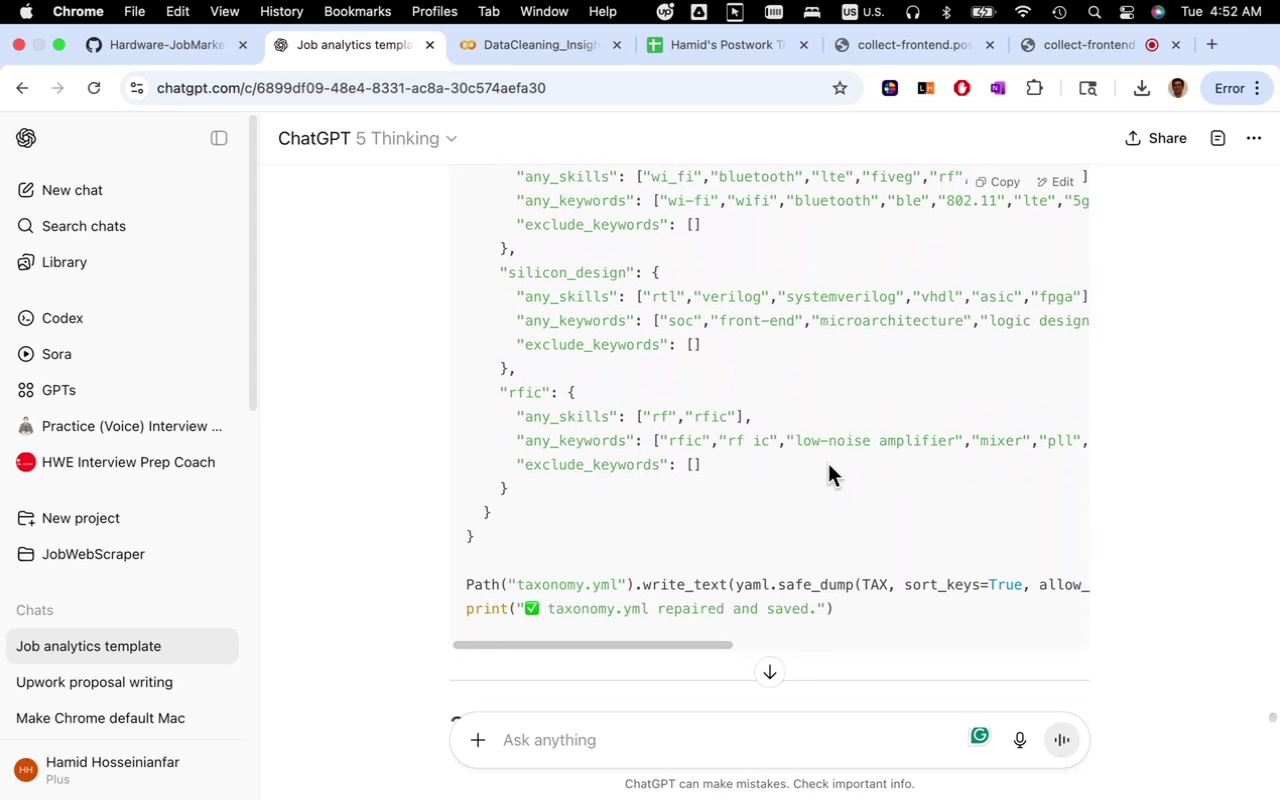 
wait(6.4)
 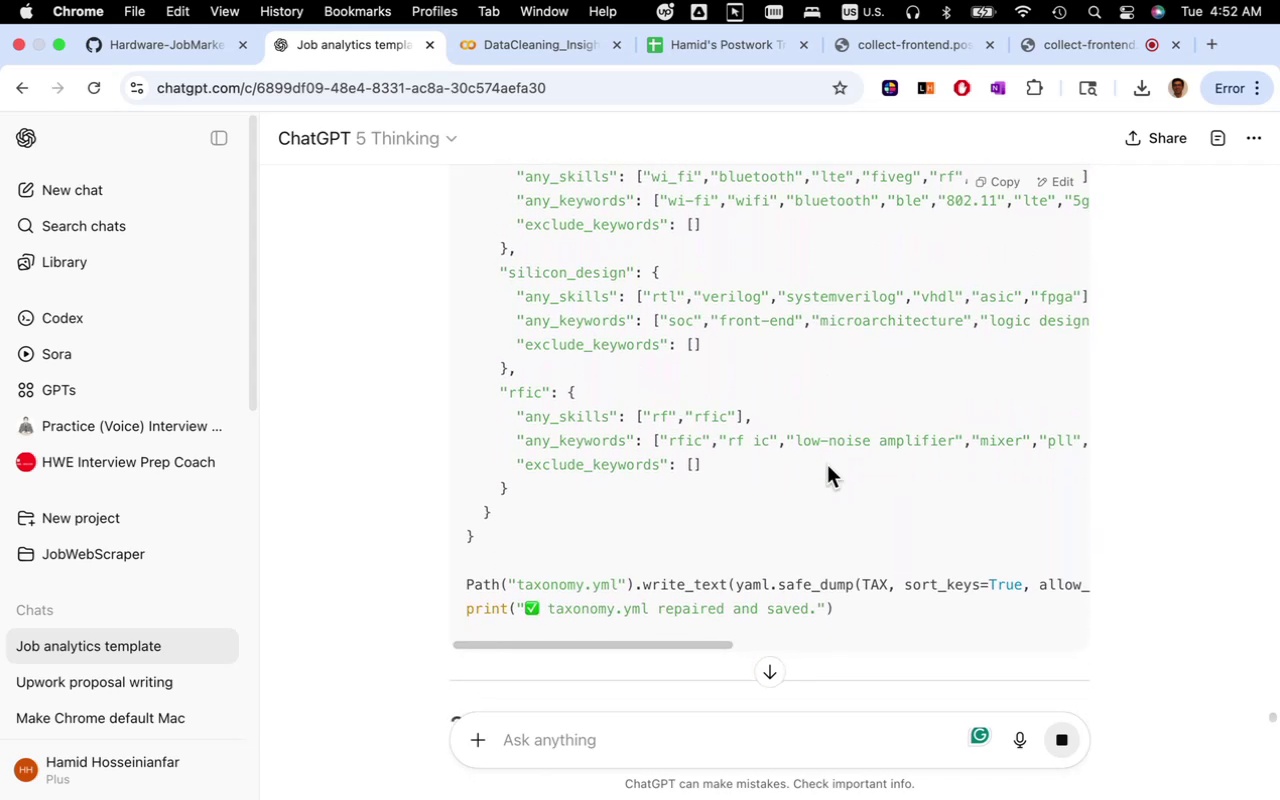 
scroll: coordinate [828, 464], scroll_direction: up, amount: 28.0
 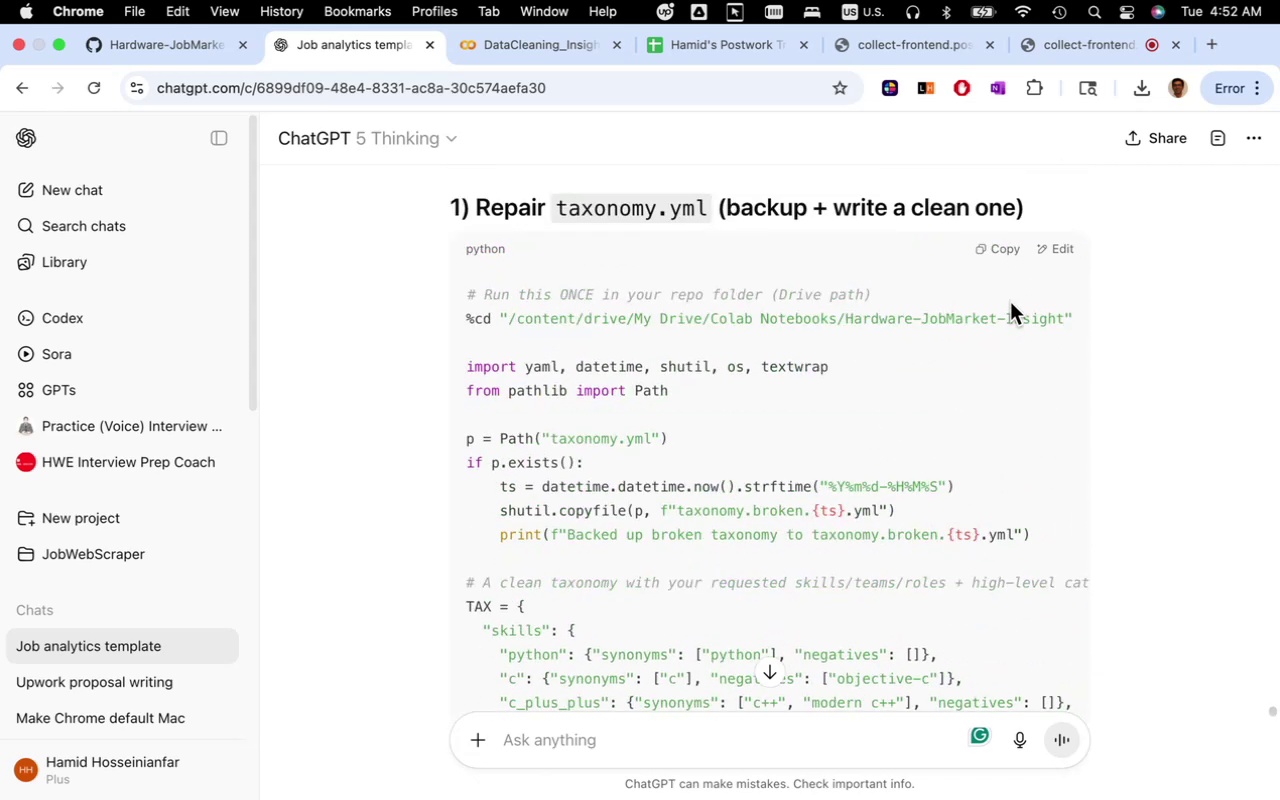 
left_click([1004, 251])
 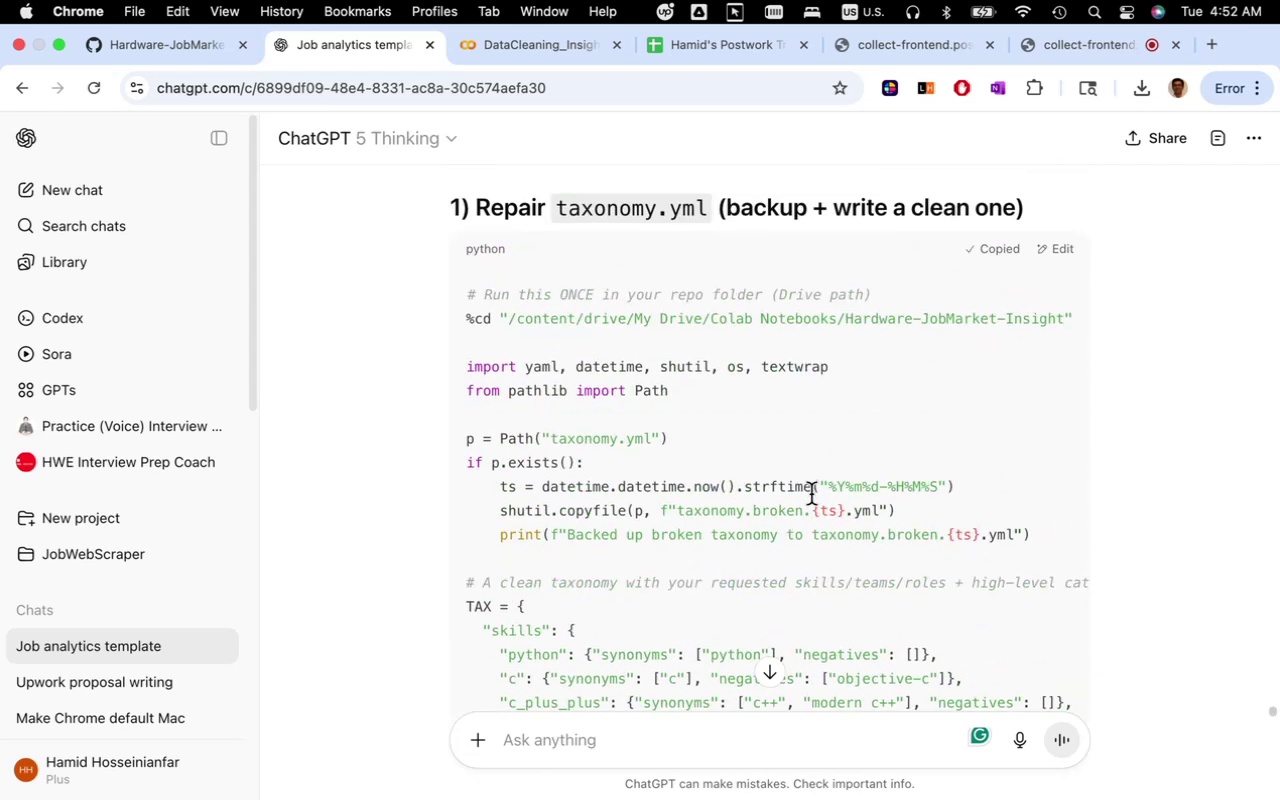 
scroll: coordinate [616, 543], scroll_direction: down, amount: 127.0
 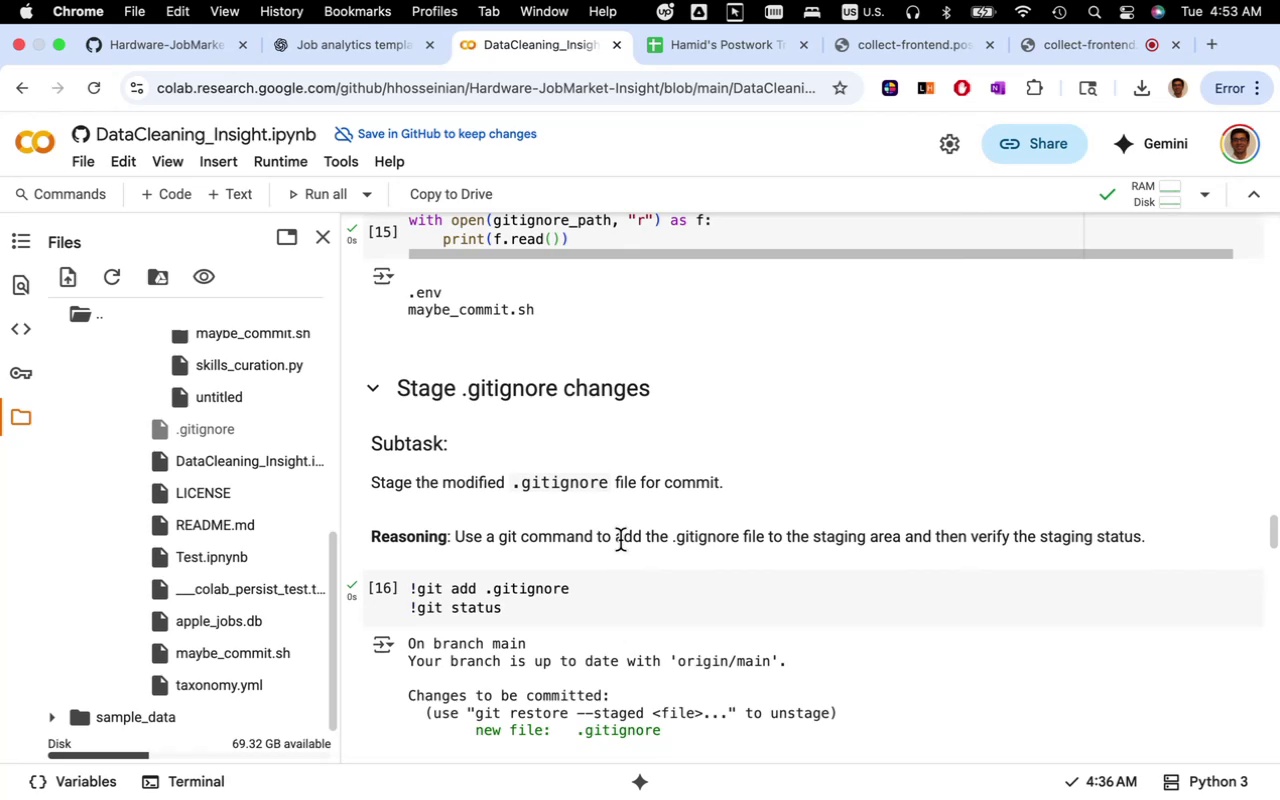 
scroll: coordinate [620, 539], scroll_direction: up, amount: 65.0
 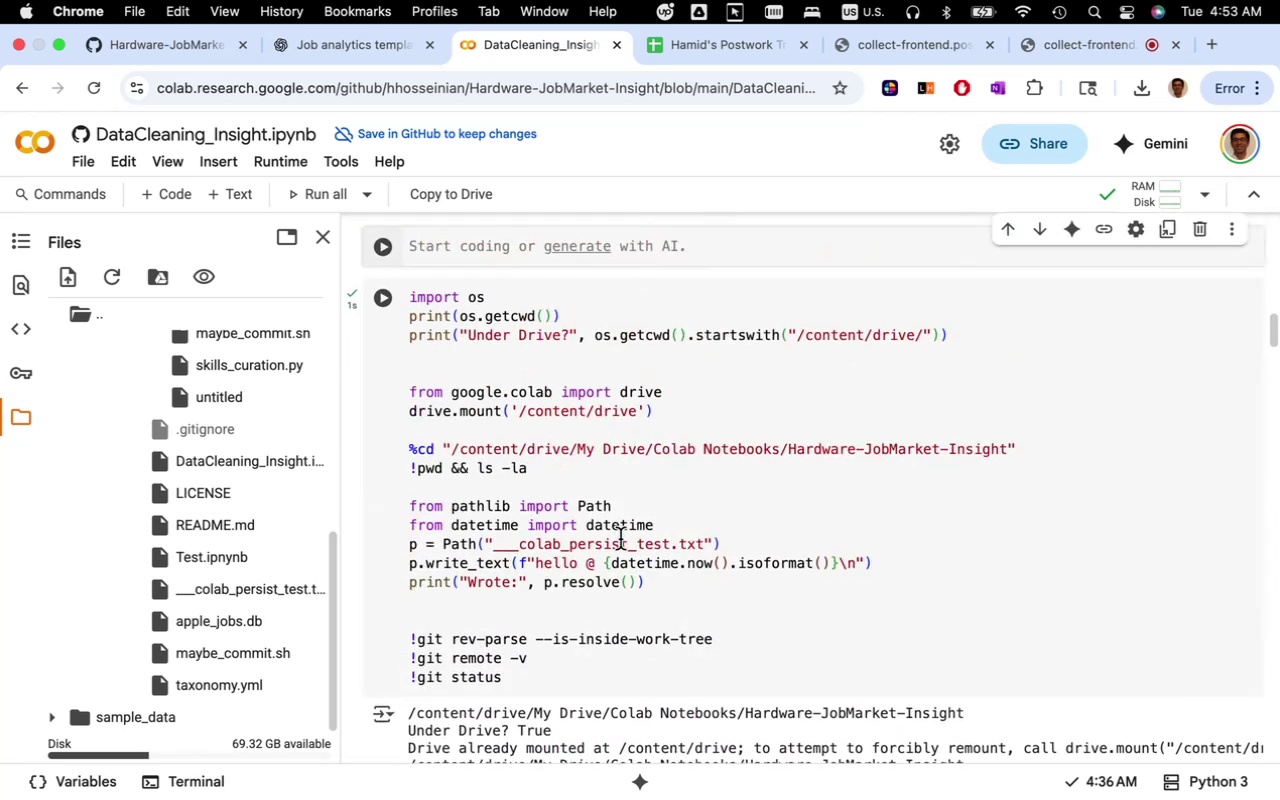 
scroll: coordinate [620, 541], scroll_direction: down, amount: 10.0
 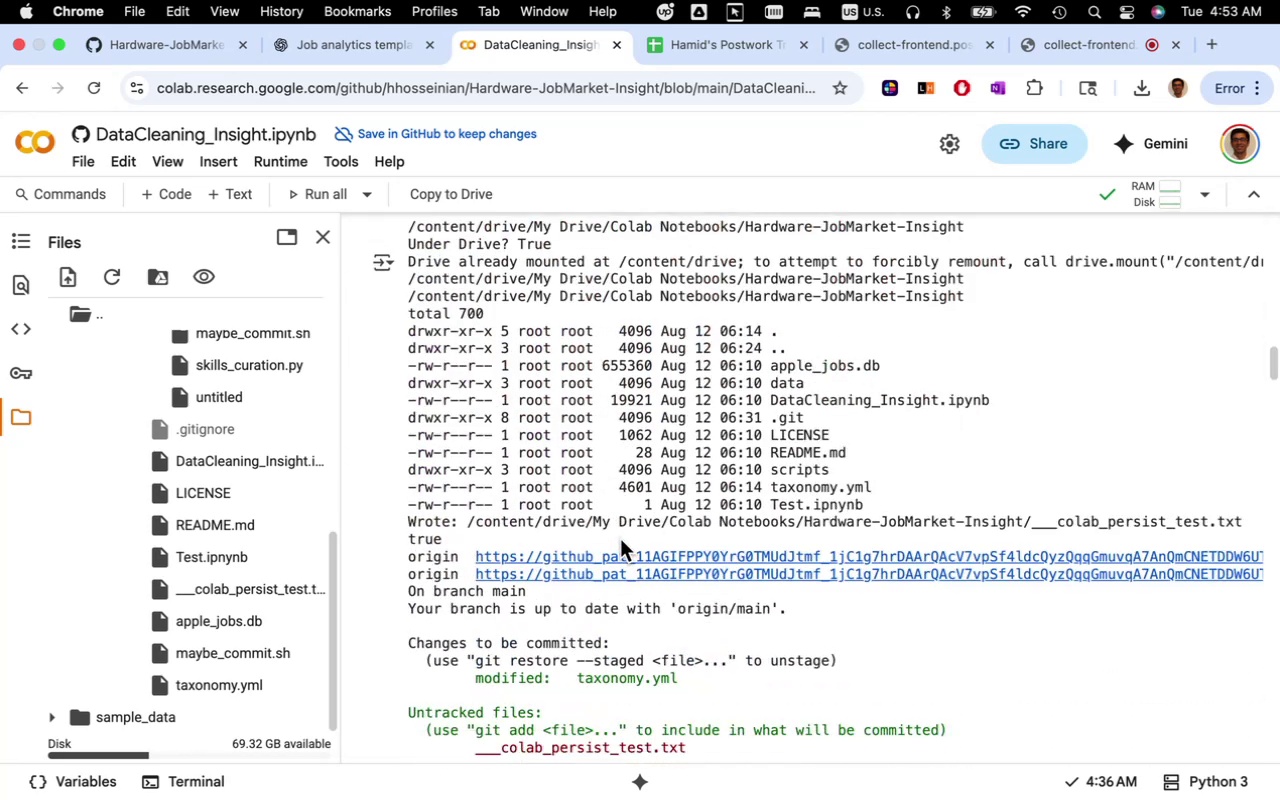 
scroll: coordinate [620, 537], scroll_direction: up, amount: 3.0
 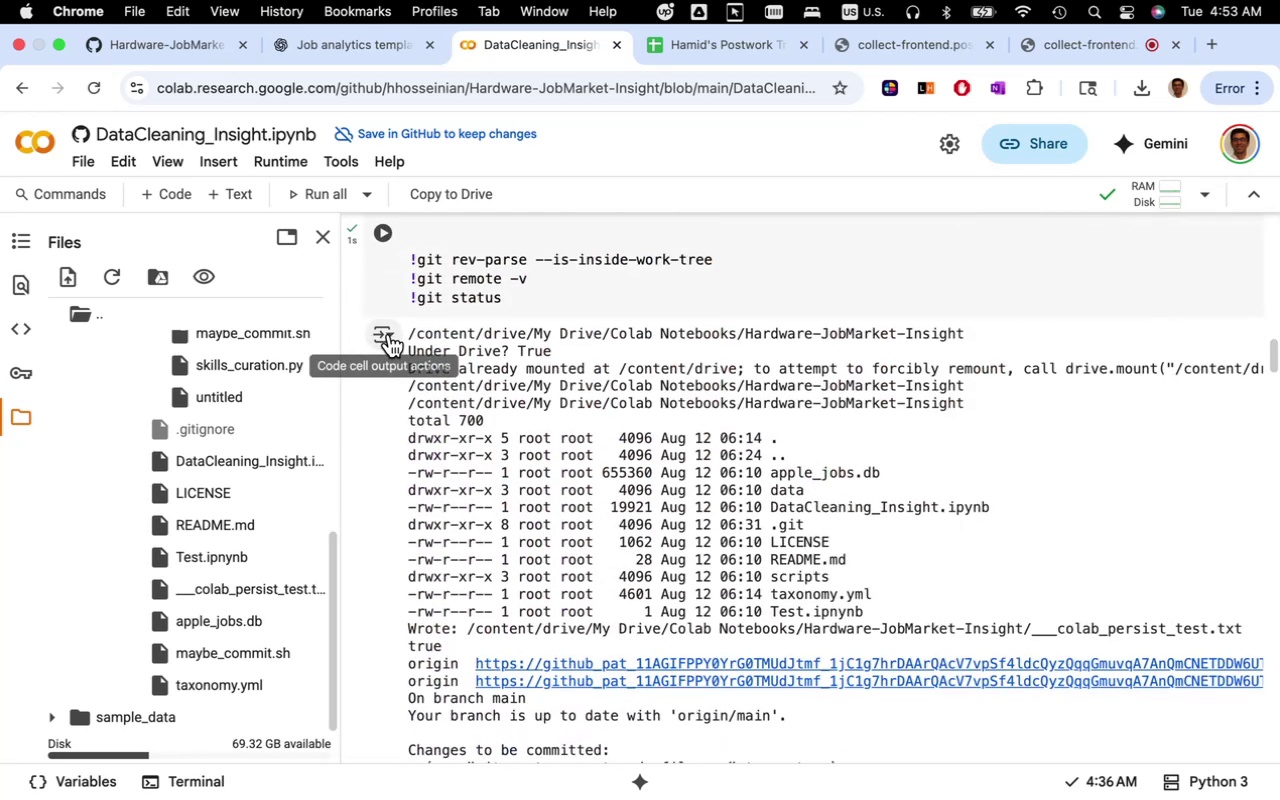 
left_click([389, 334])
 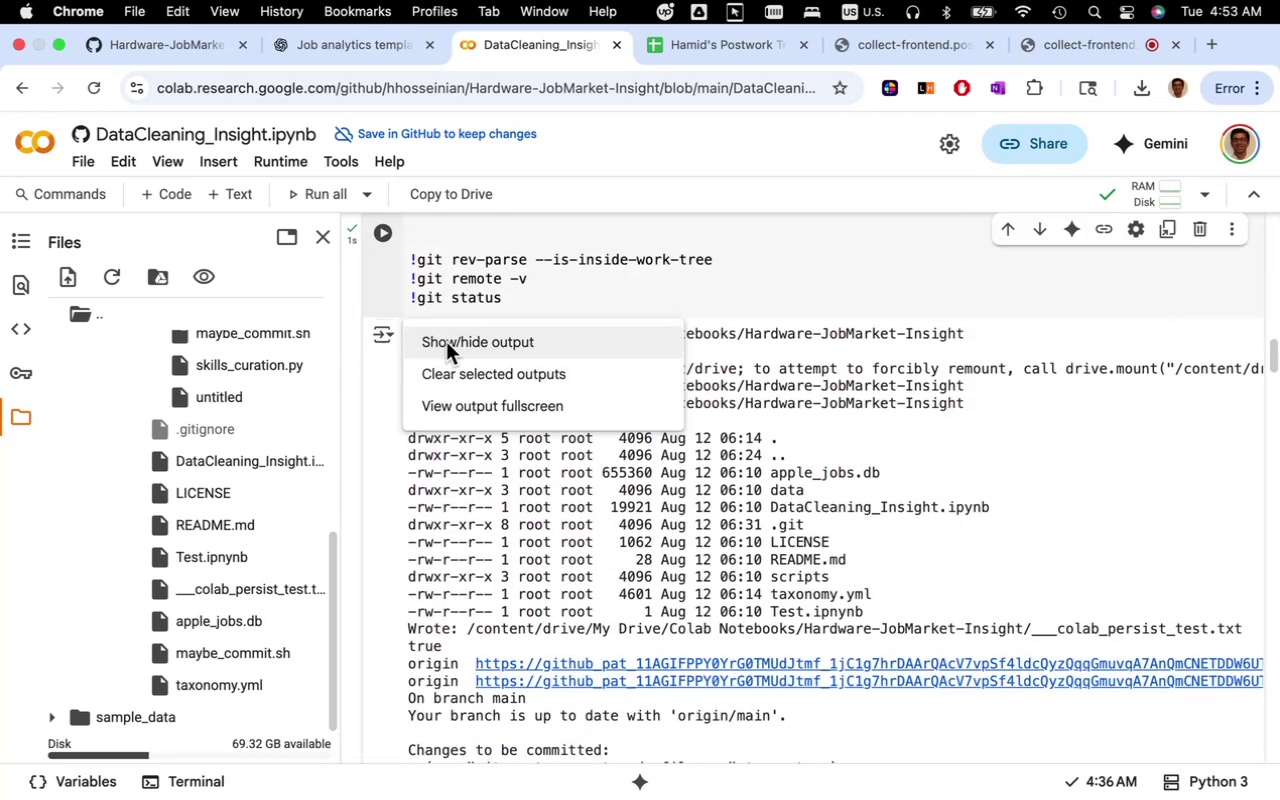 
left_click([484, 347])
 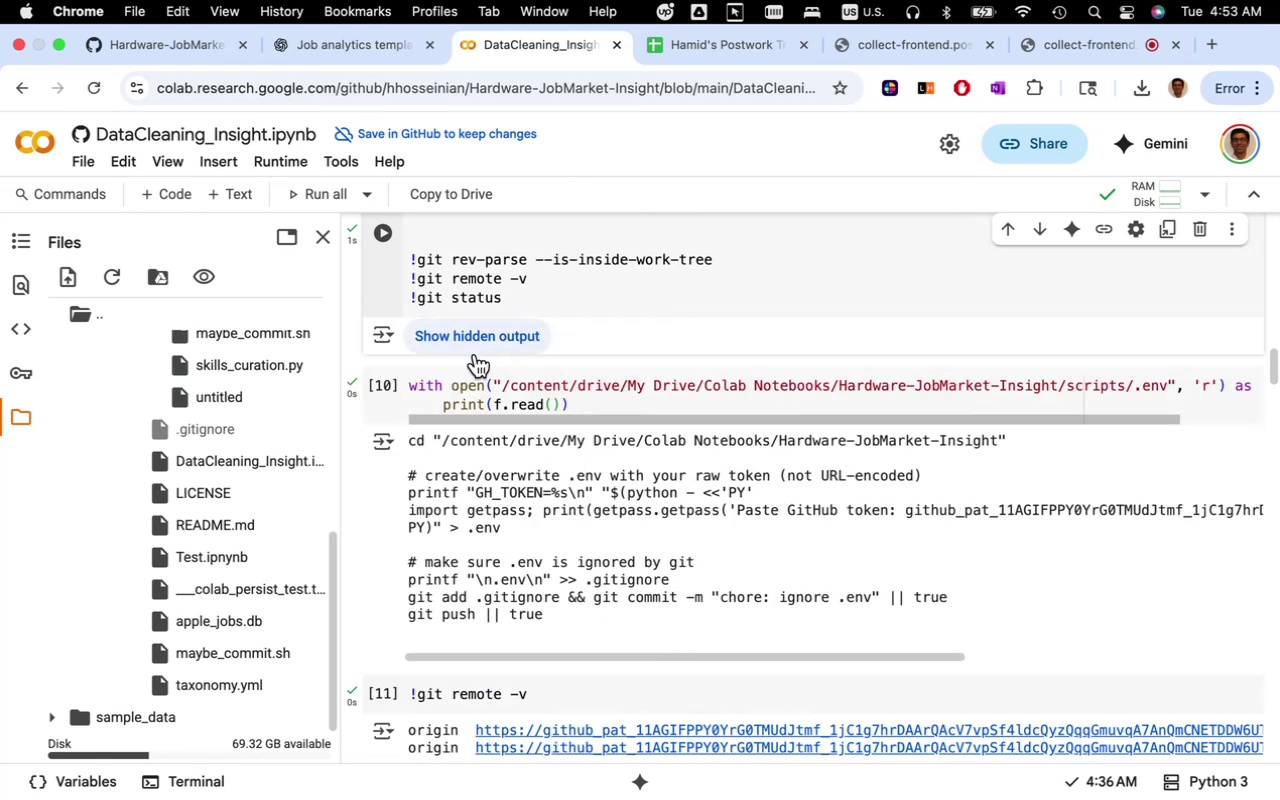 
mouse_move([477, 467])
 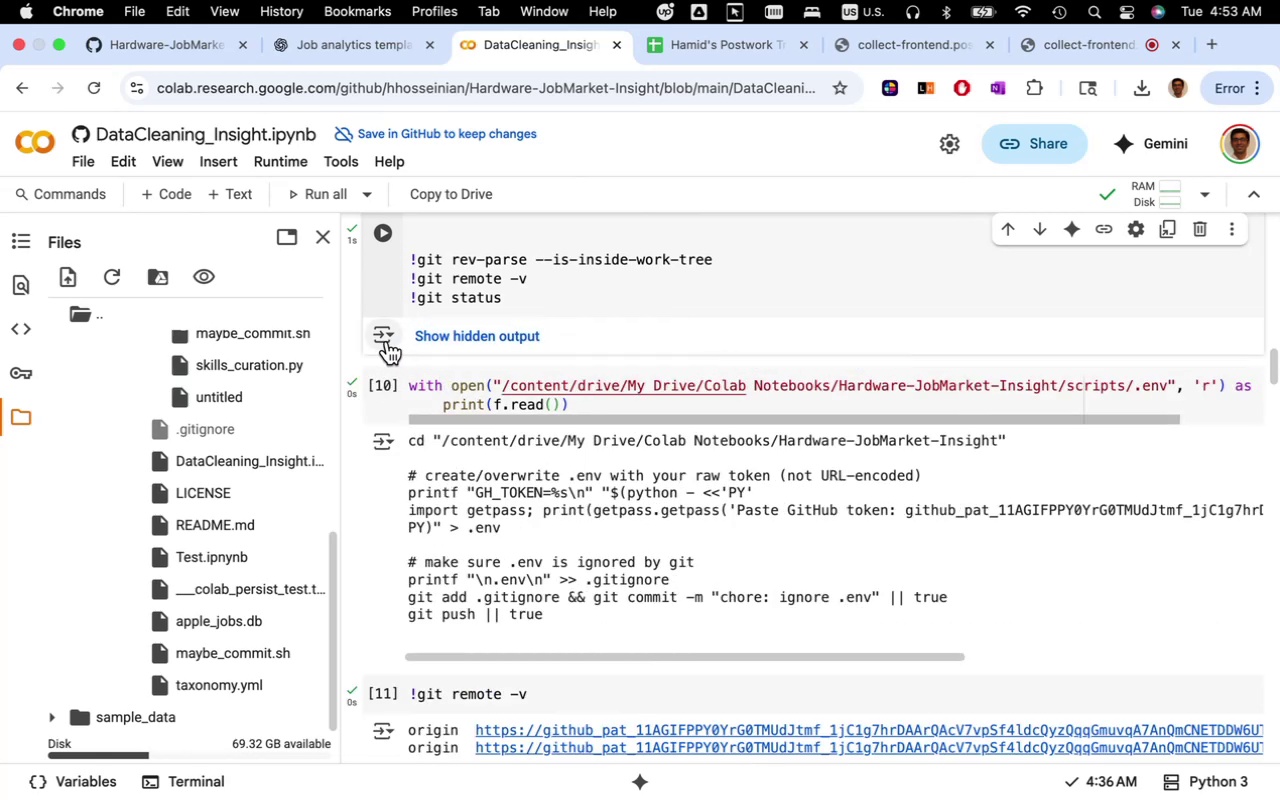 
scroll: coordinate [478, 553], scroll_direction: up, amount: 9.0
 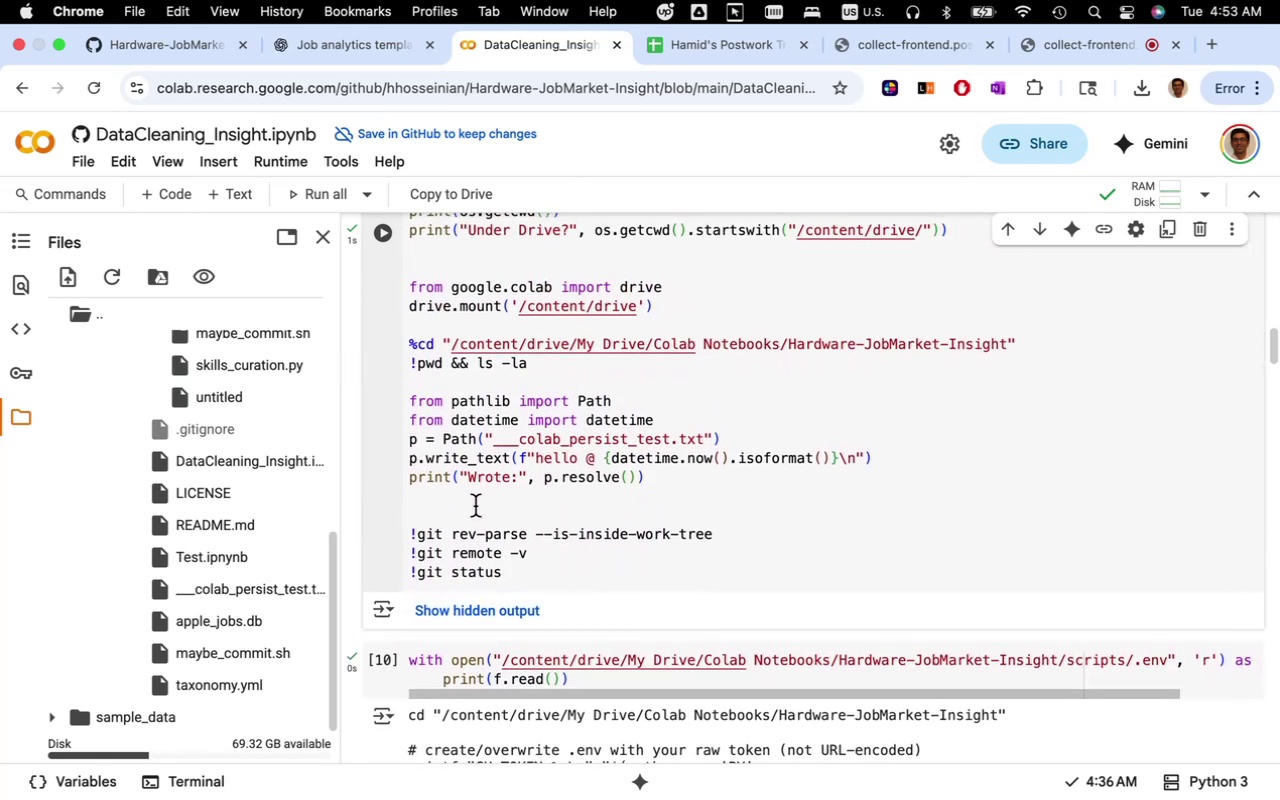 
scroll: coordinate [514, 513], scroll_direction: down, amount: 8.0
 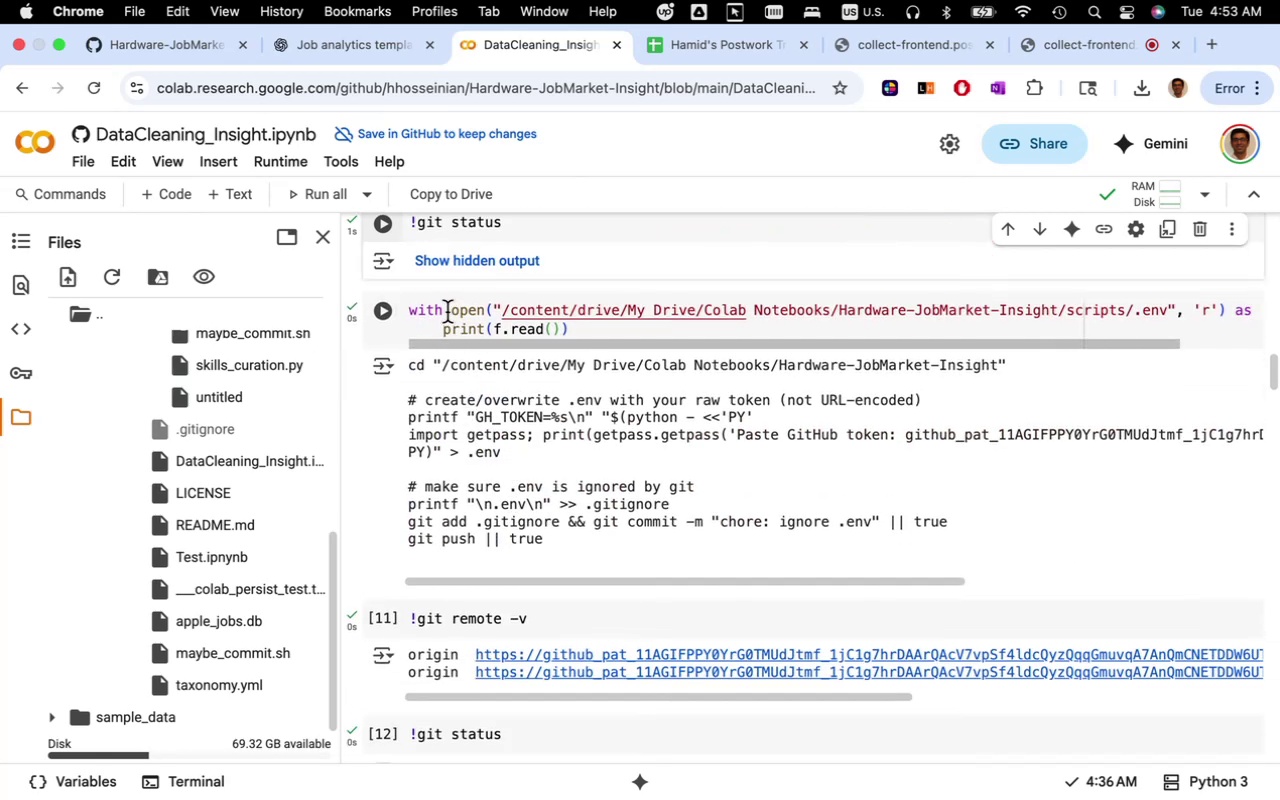 
left_click([450, 316])
 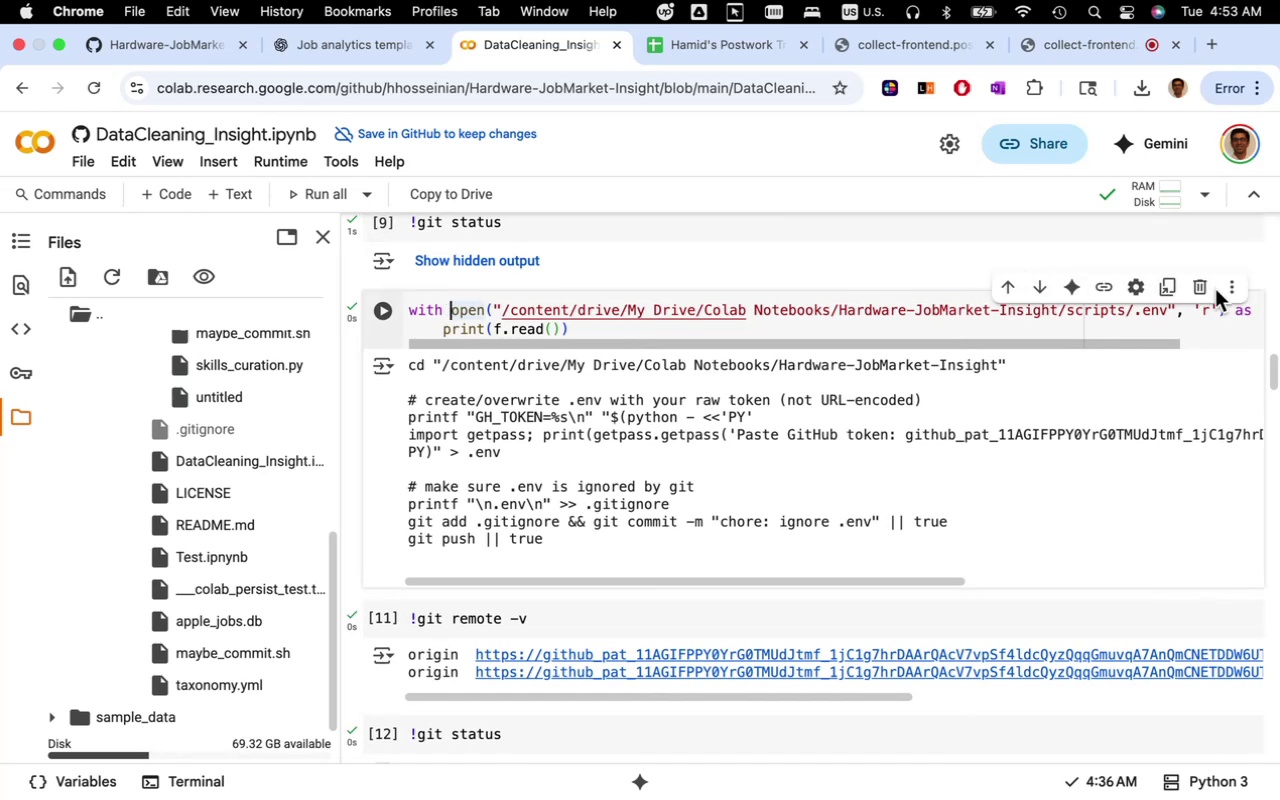 
left_click([1204, 289])
 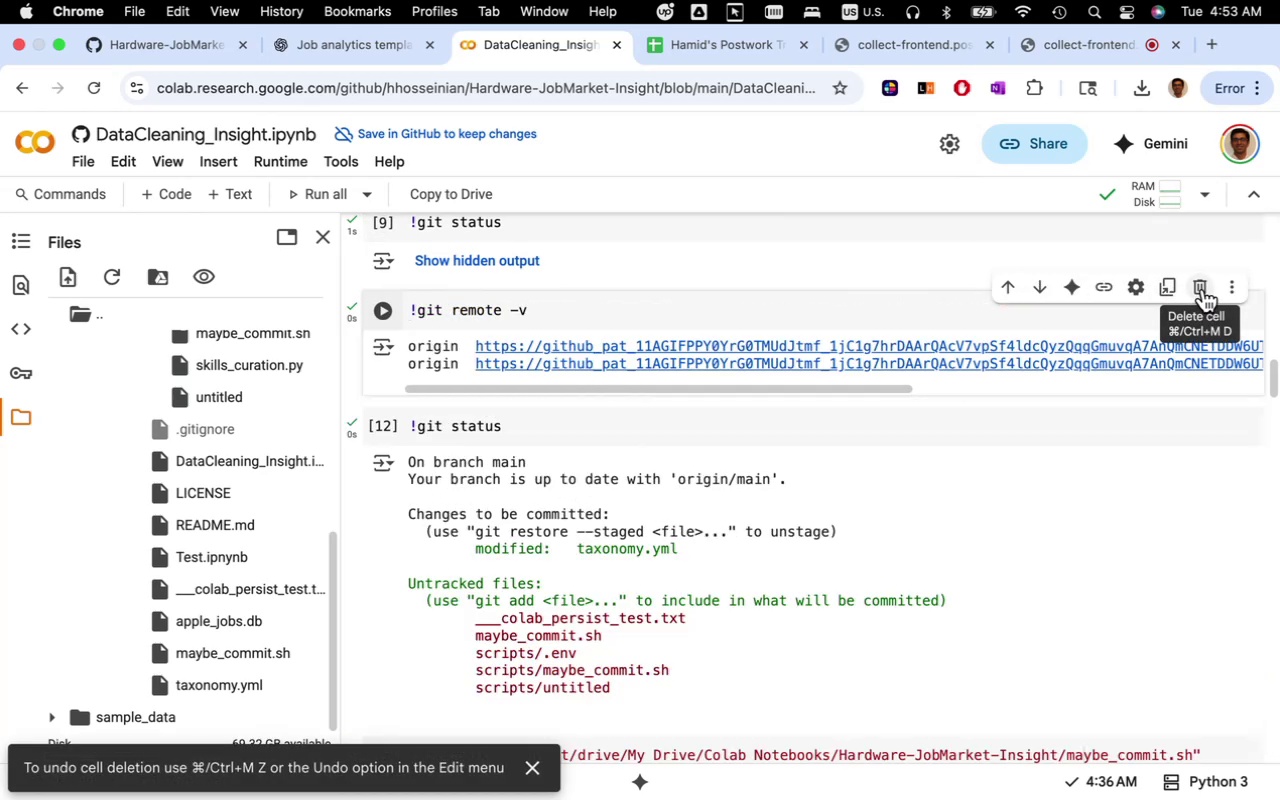 
left_click([1202, 289])
 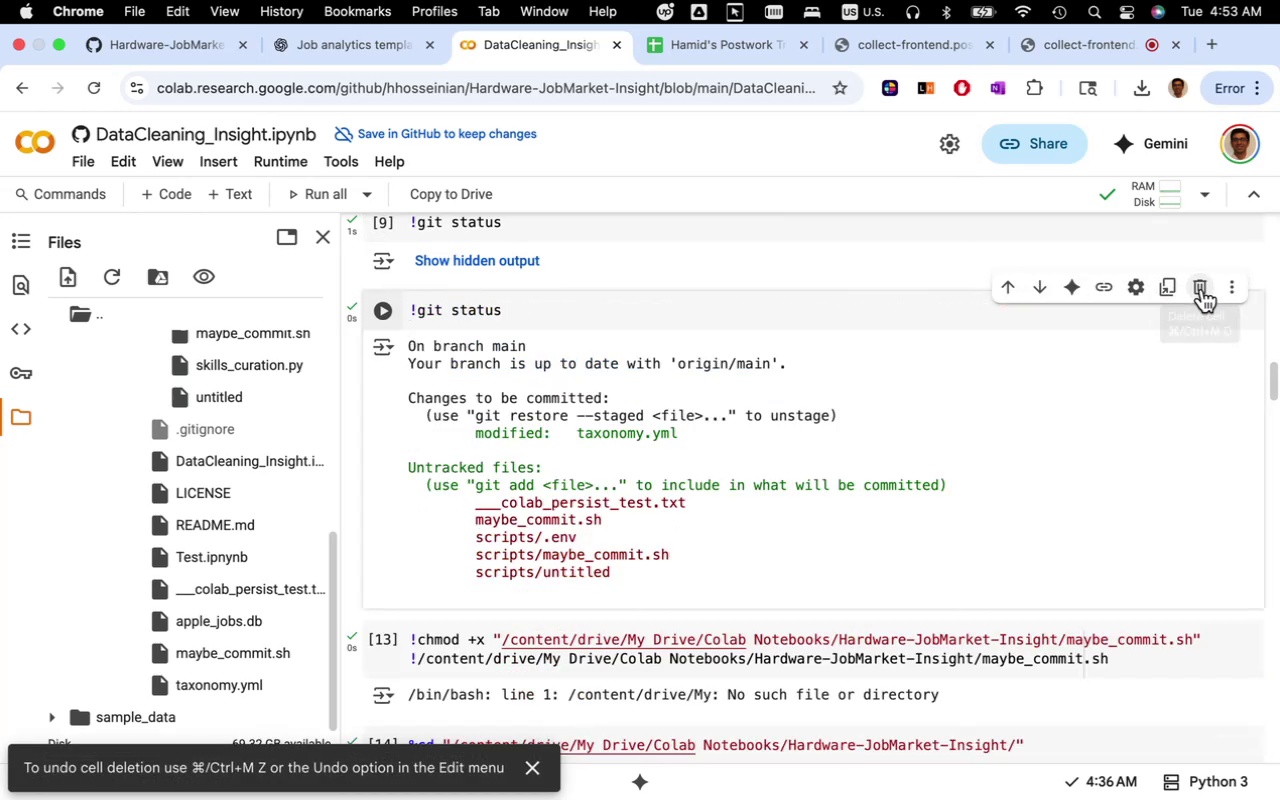 
left_click([1202, 289])
 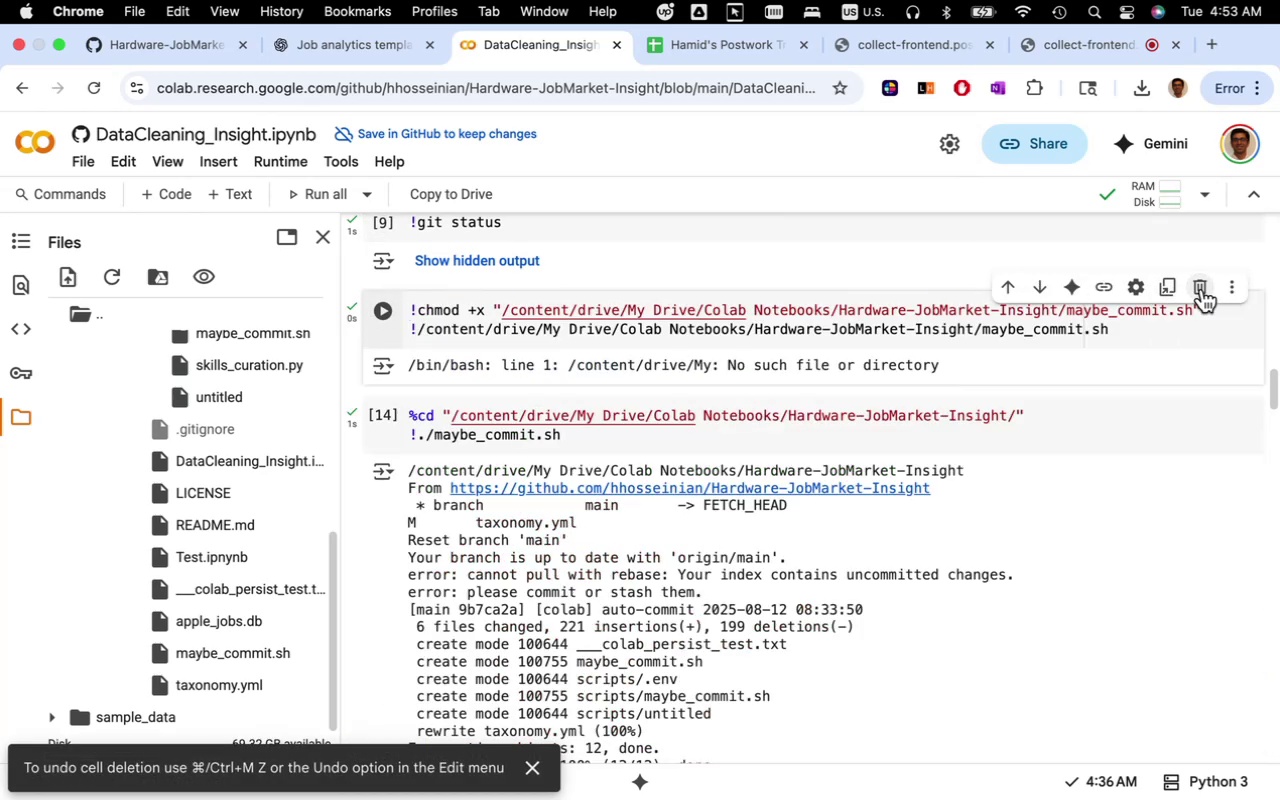 
left_click([1202, 289])
 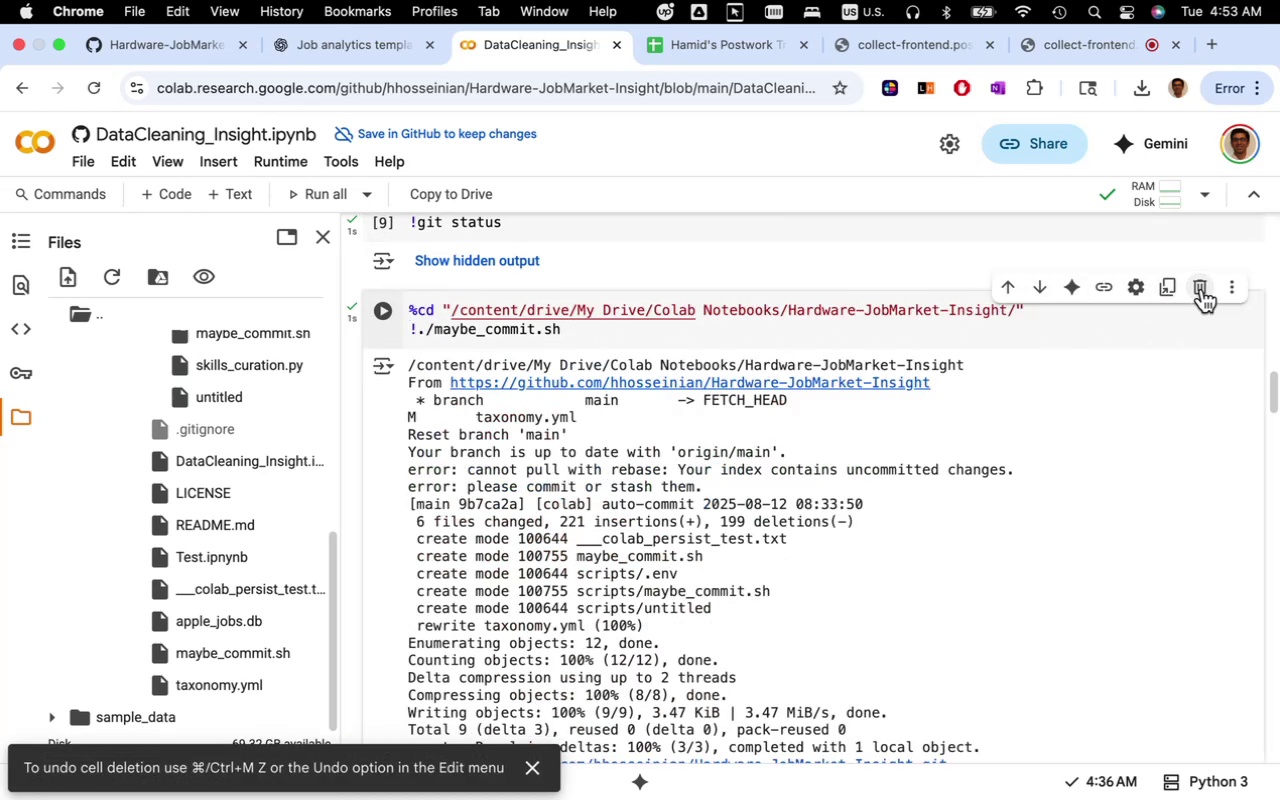 
left_click([1202, 289])
 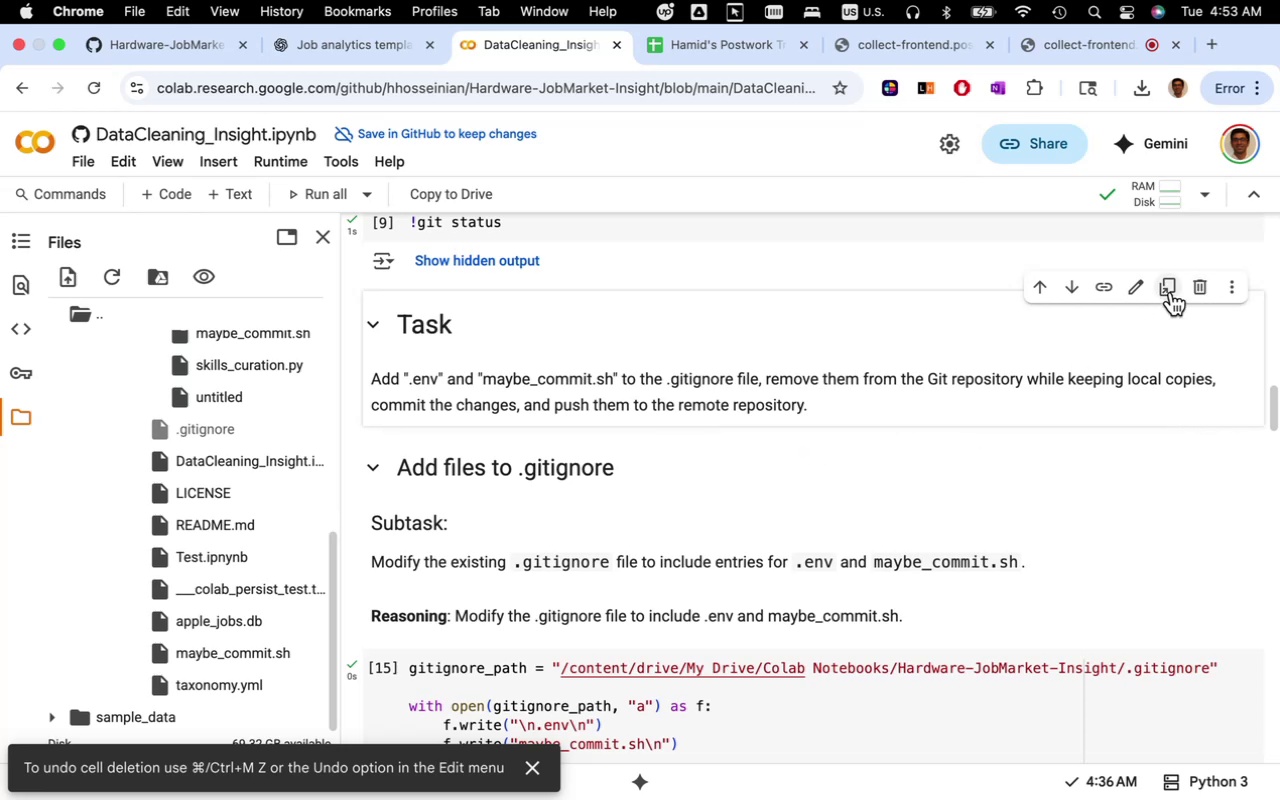 
left_click([1191, 288])
 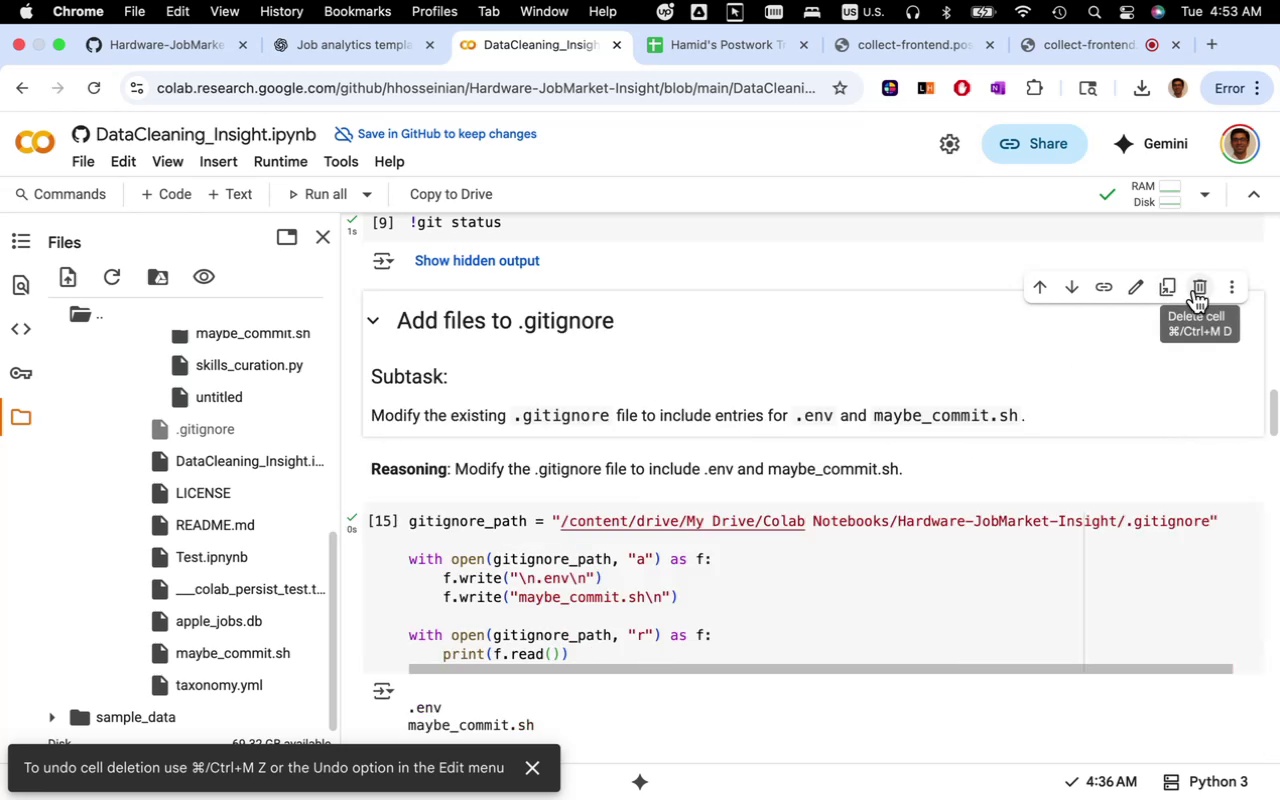 
left_click([1194, 290])
 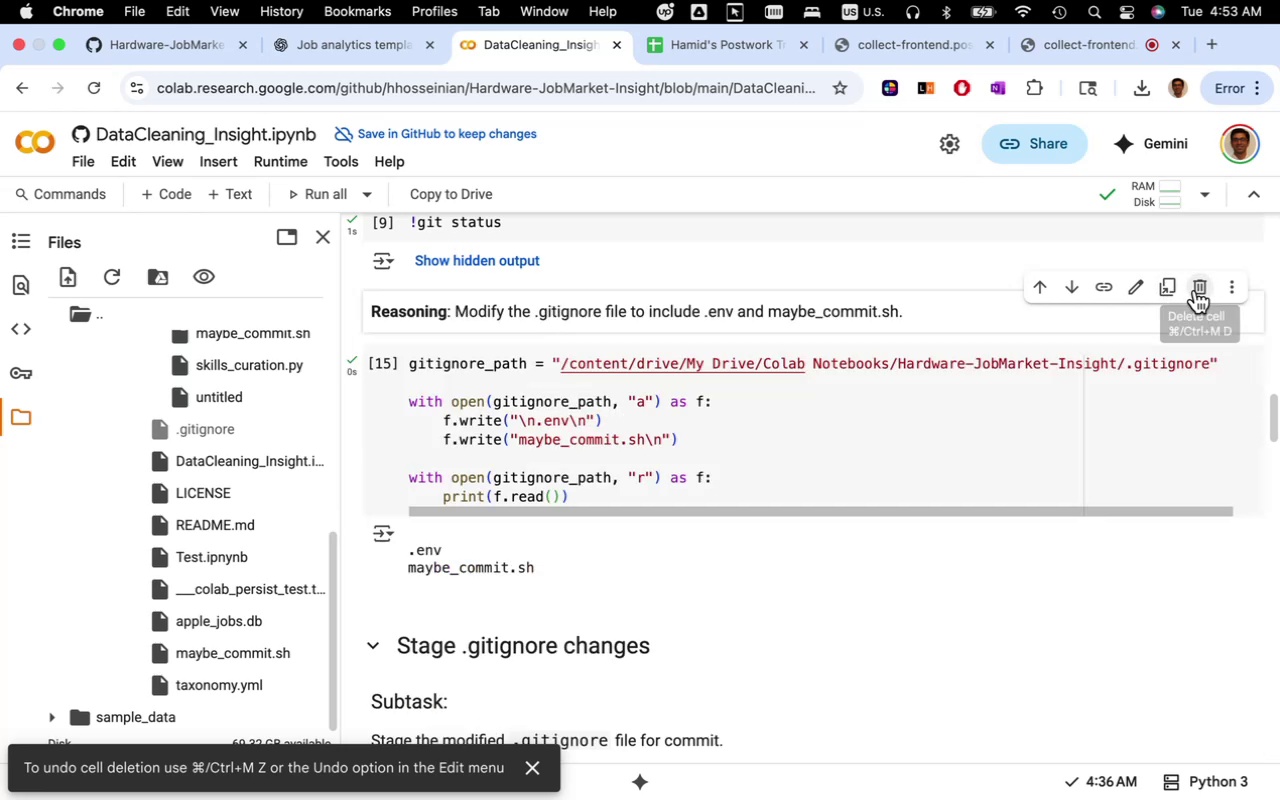 
left_click([1196, 290])
 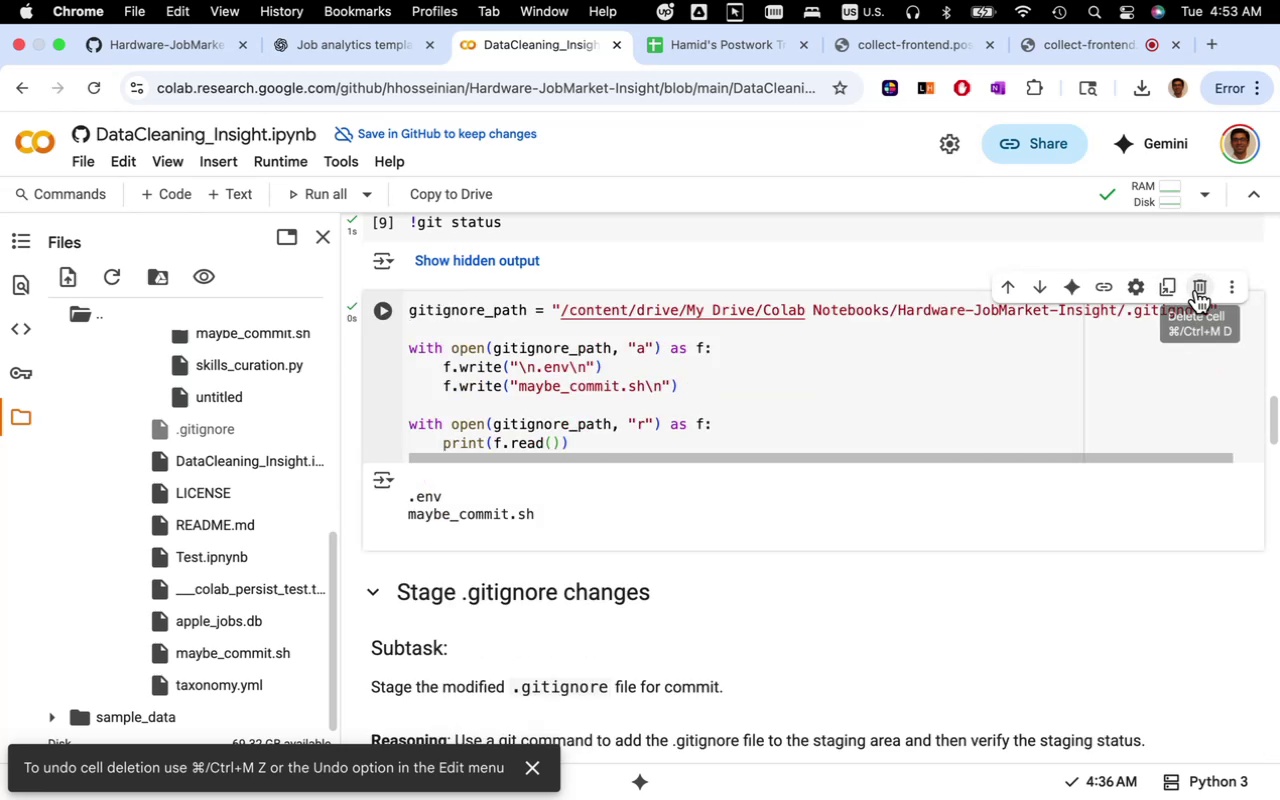 
left_click([1196, 290])
 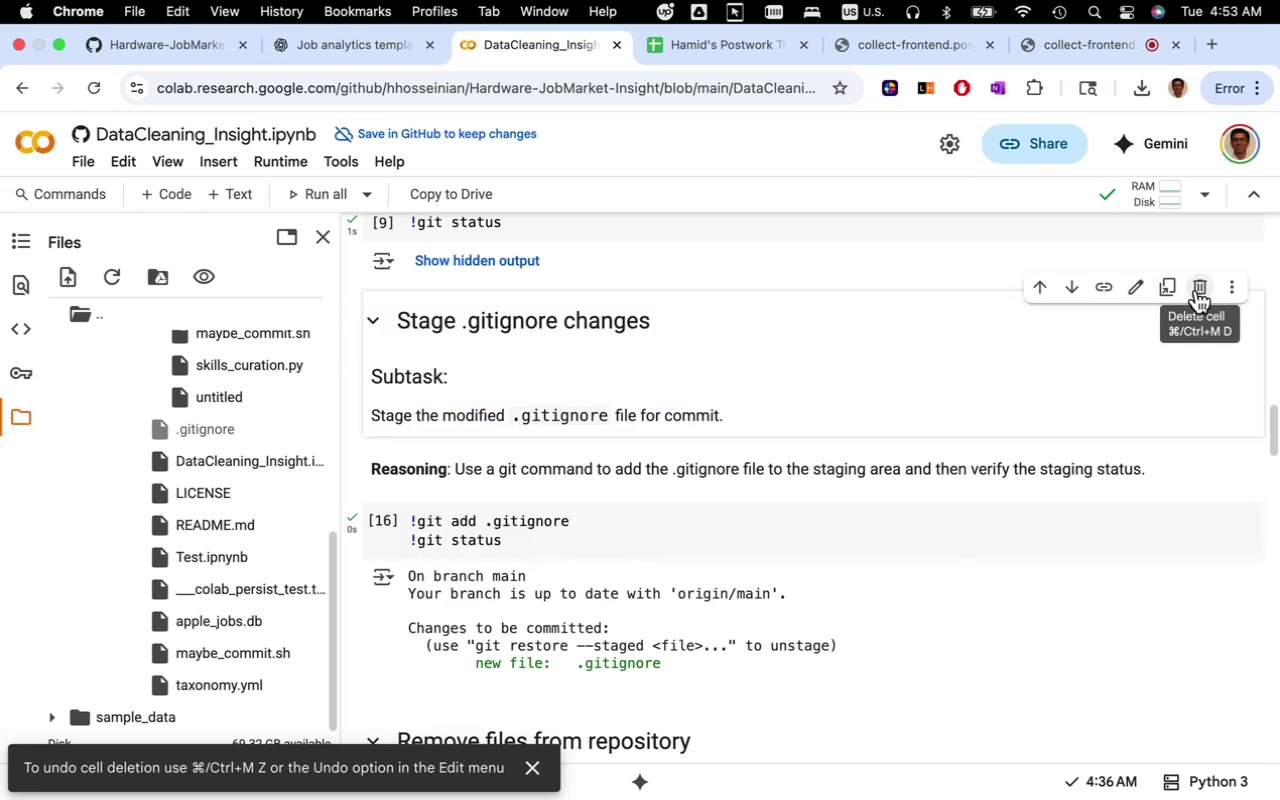 
left_click([1196, 290])
 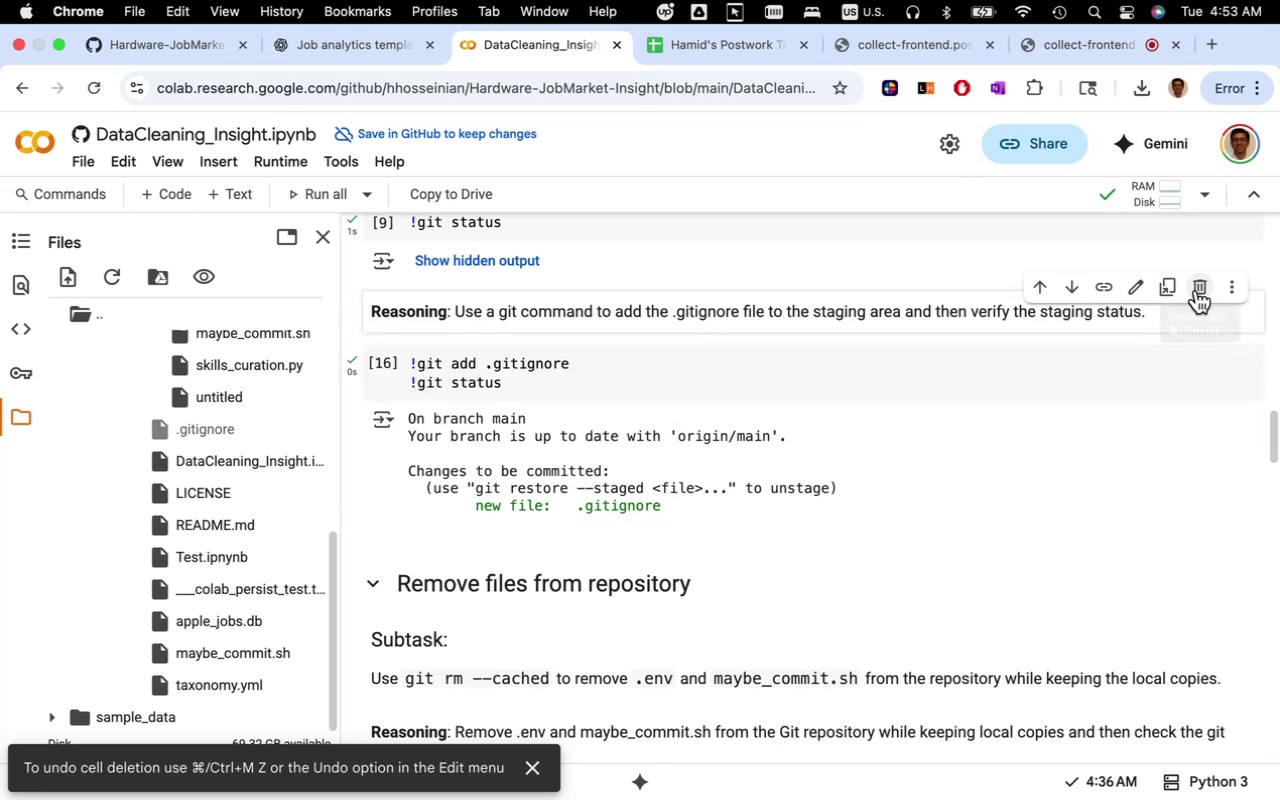 
left_click([1196, 290])
 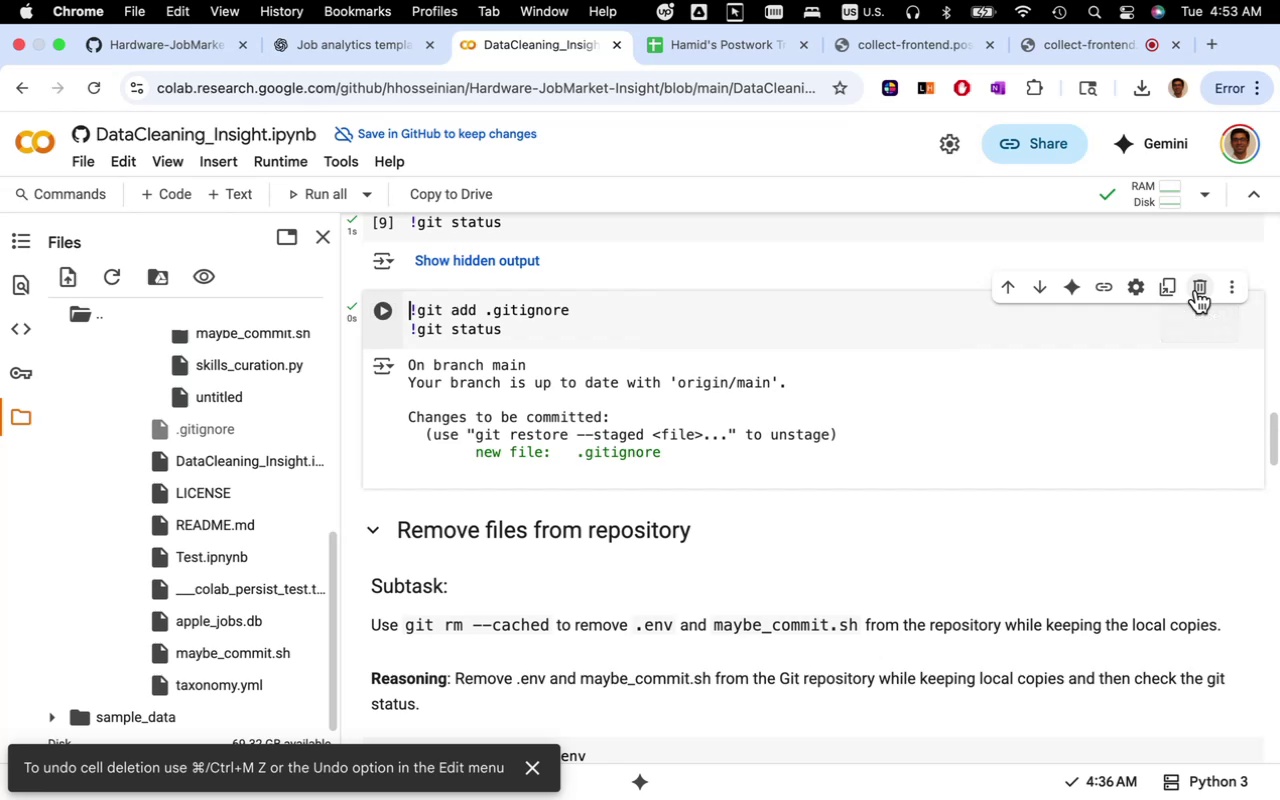 
left_click([1196, 290])
 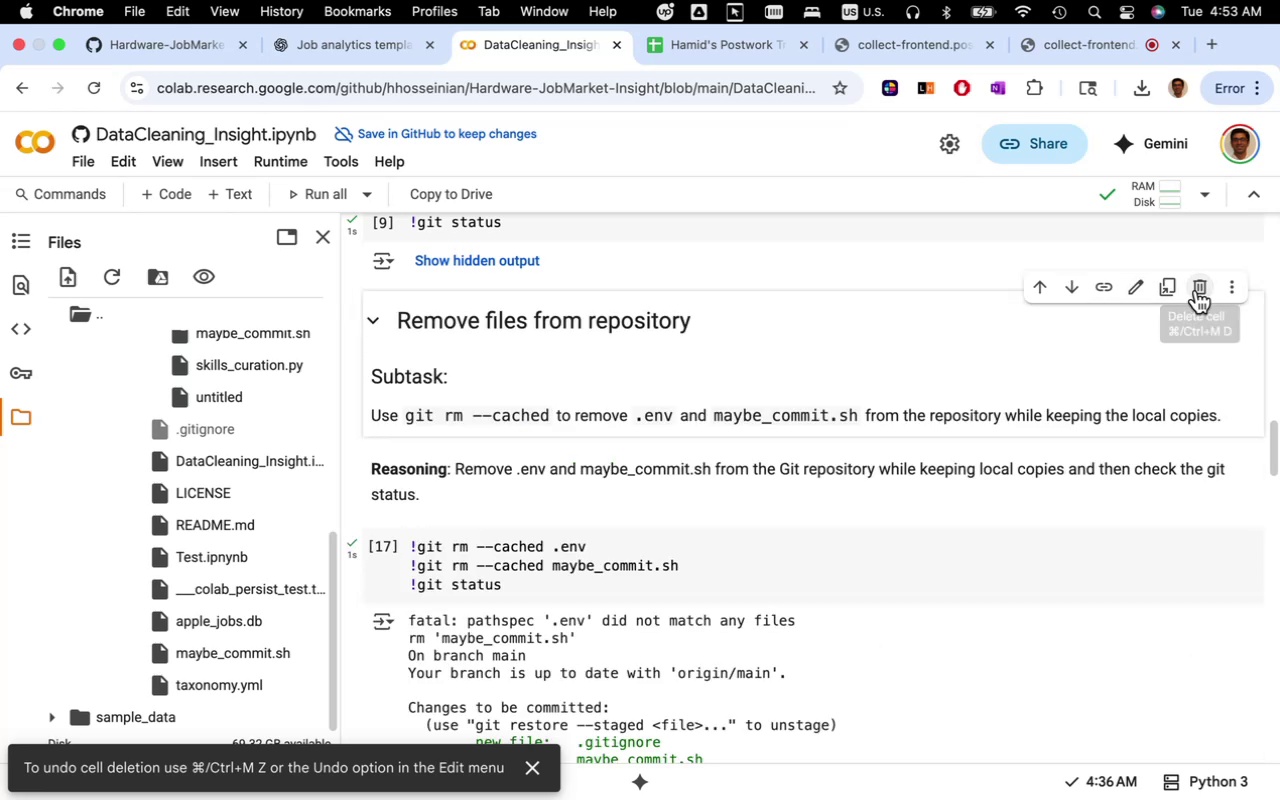 
left_click([1196, 290])
 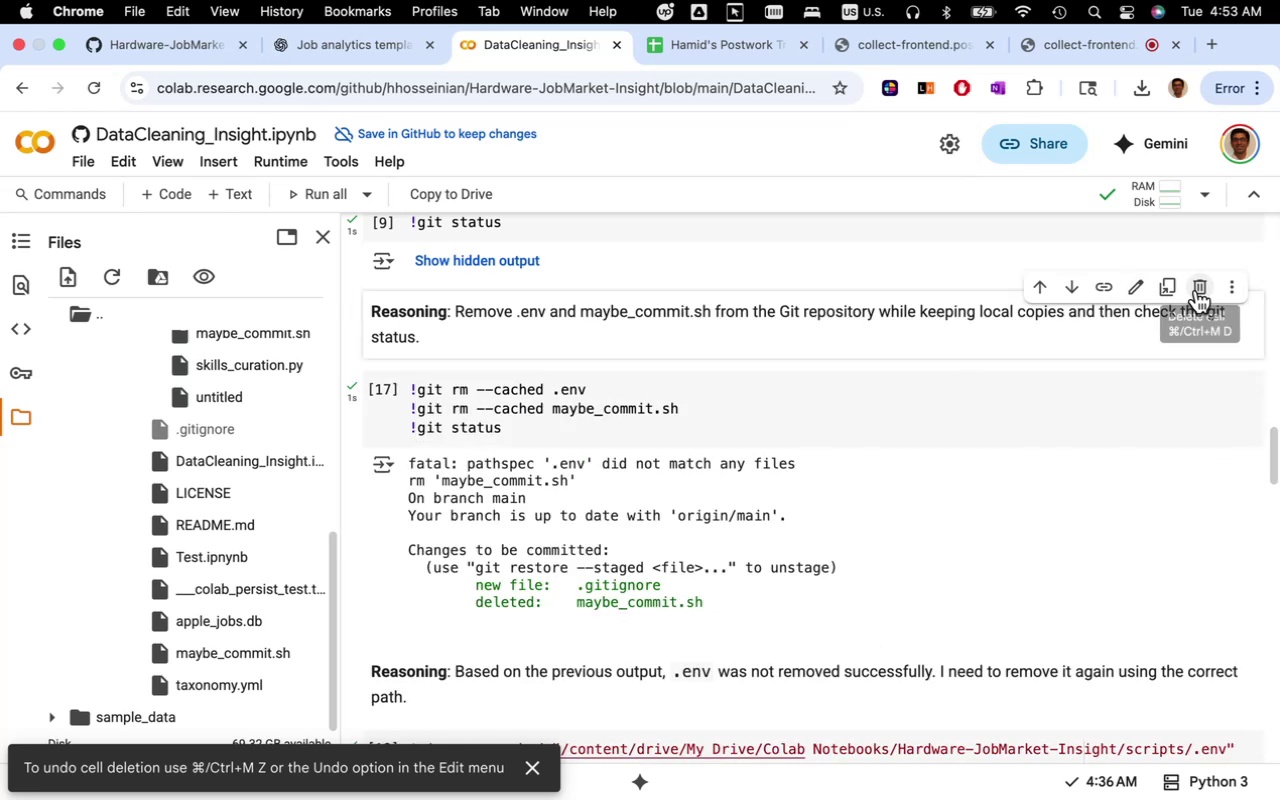 
left_click([1196, 290])
 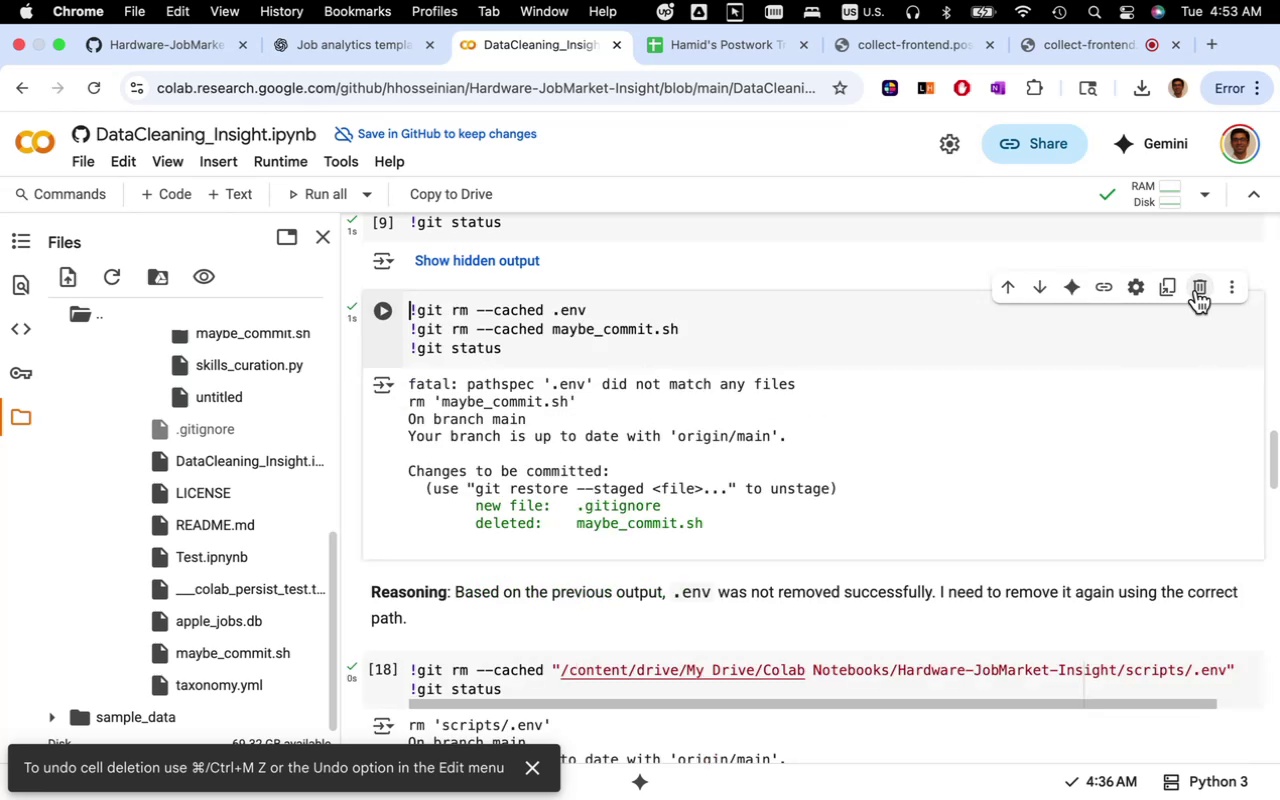 
left_click([1196, 290])
 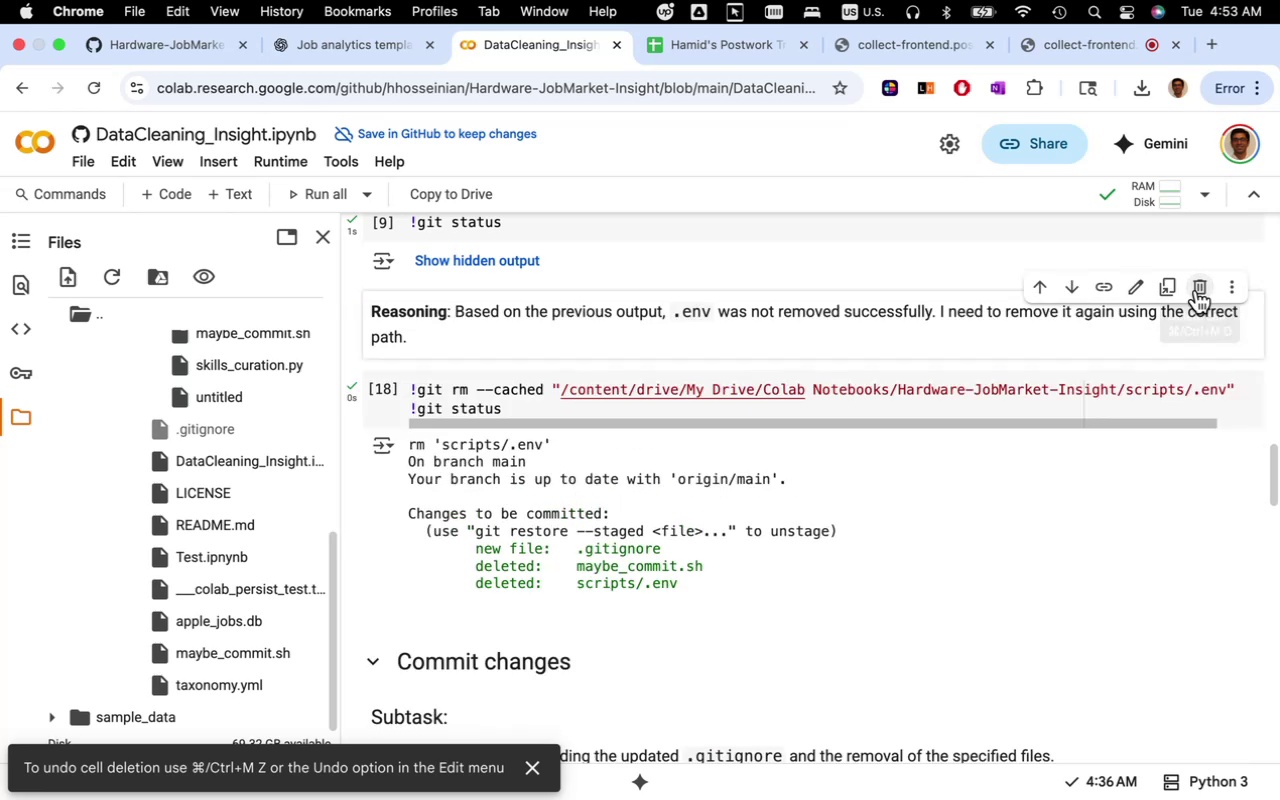 
left_click([1196, 290])
 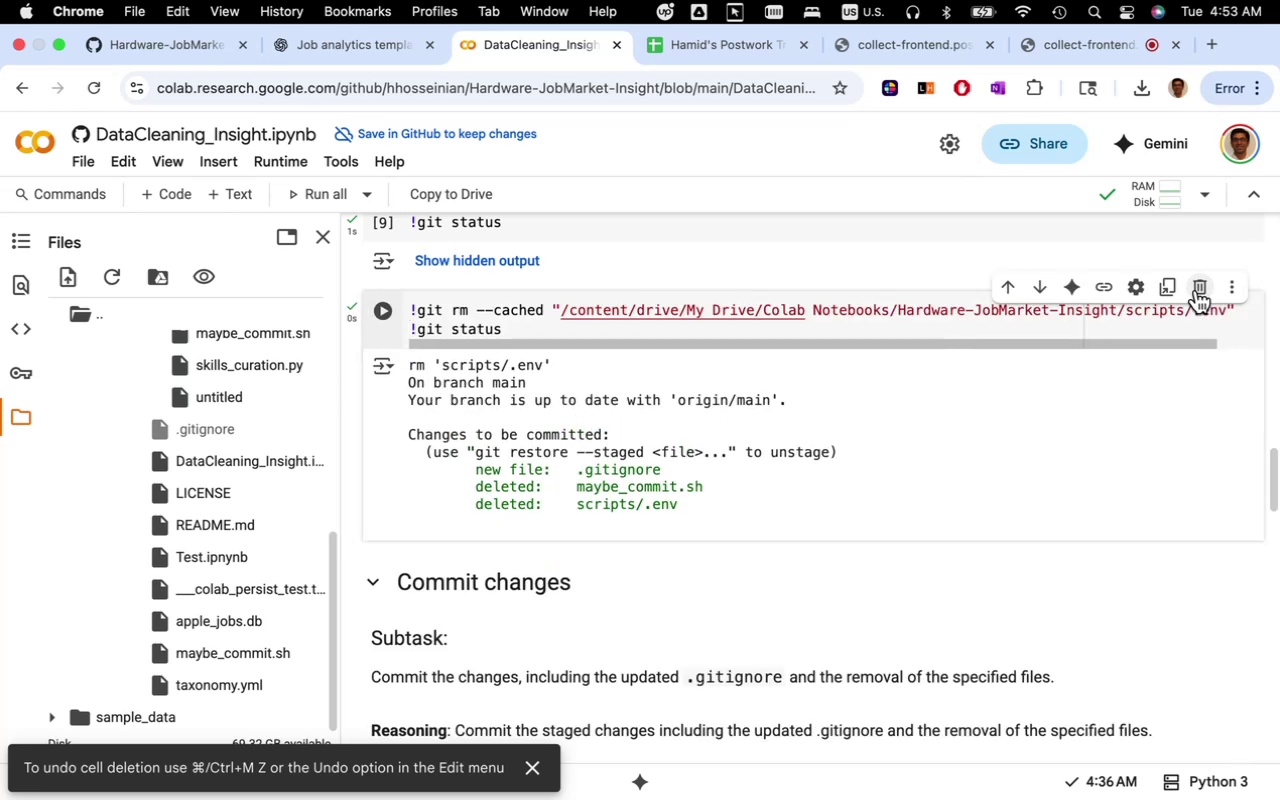 
left_click([1196, 290])
 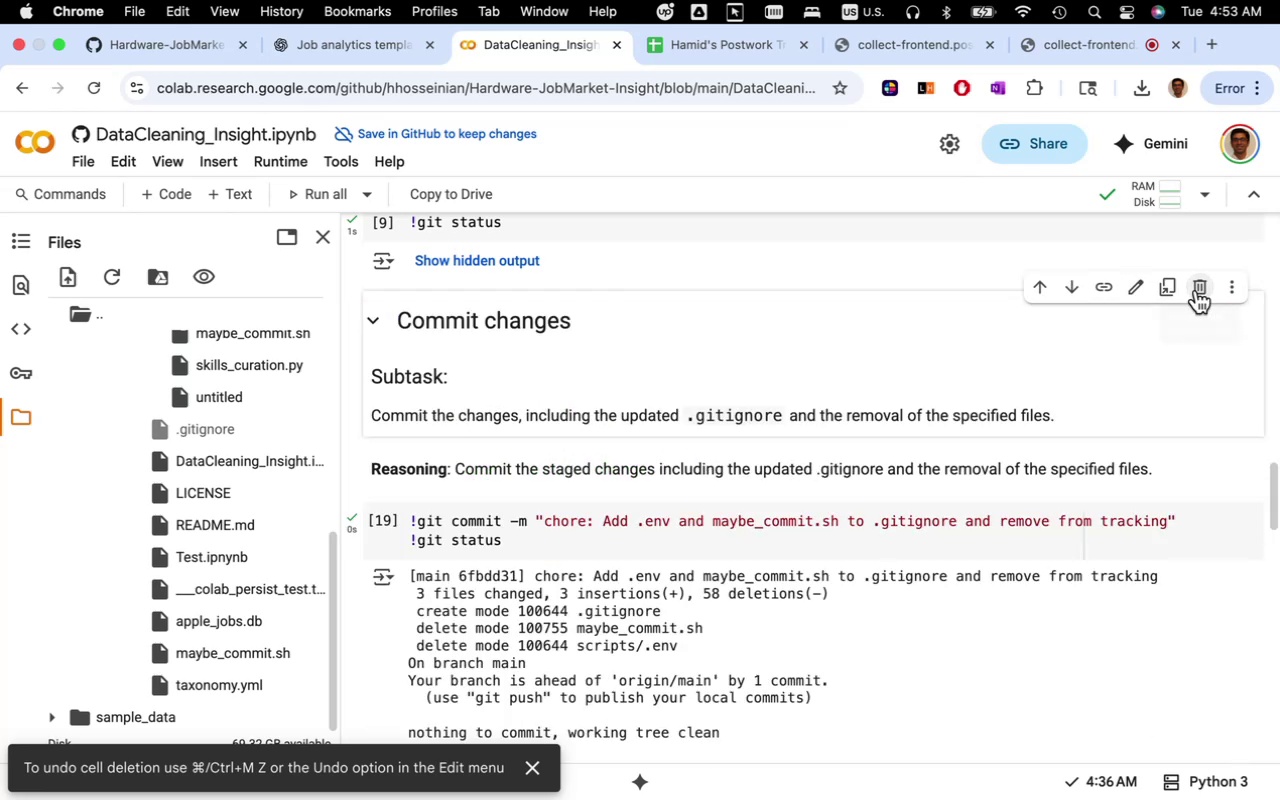 
left_click([1196, 290])
 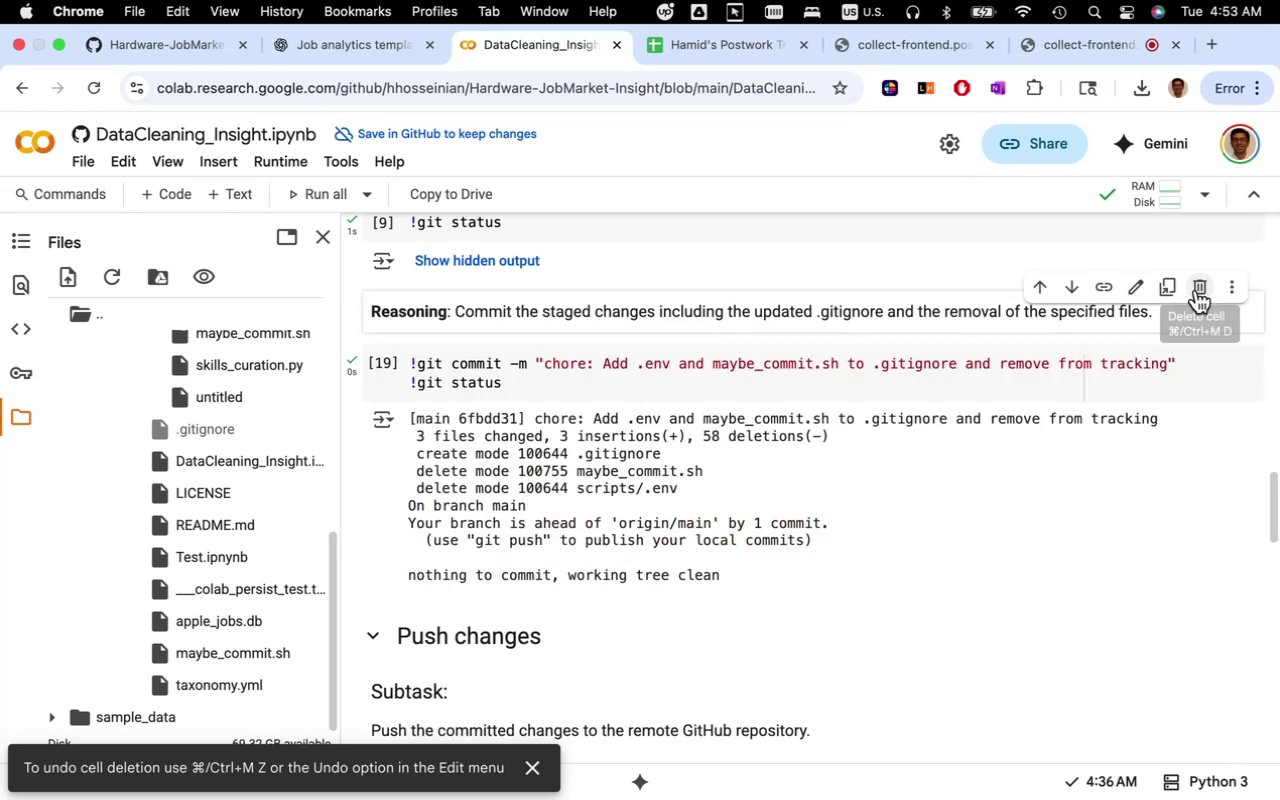 
left_click([1196, 290])
 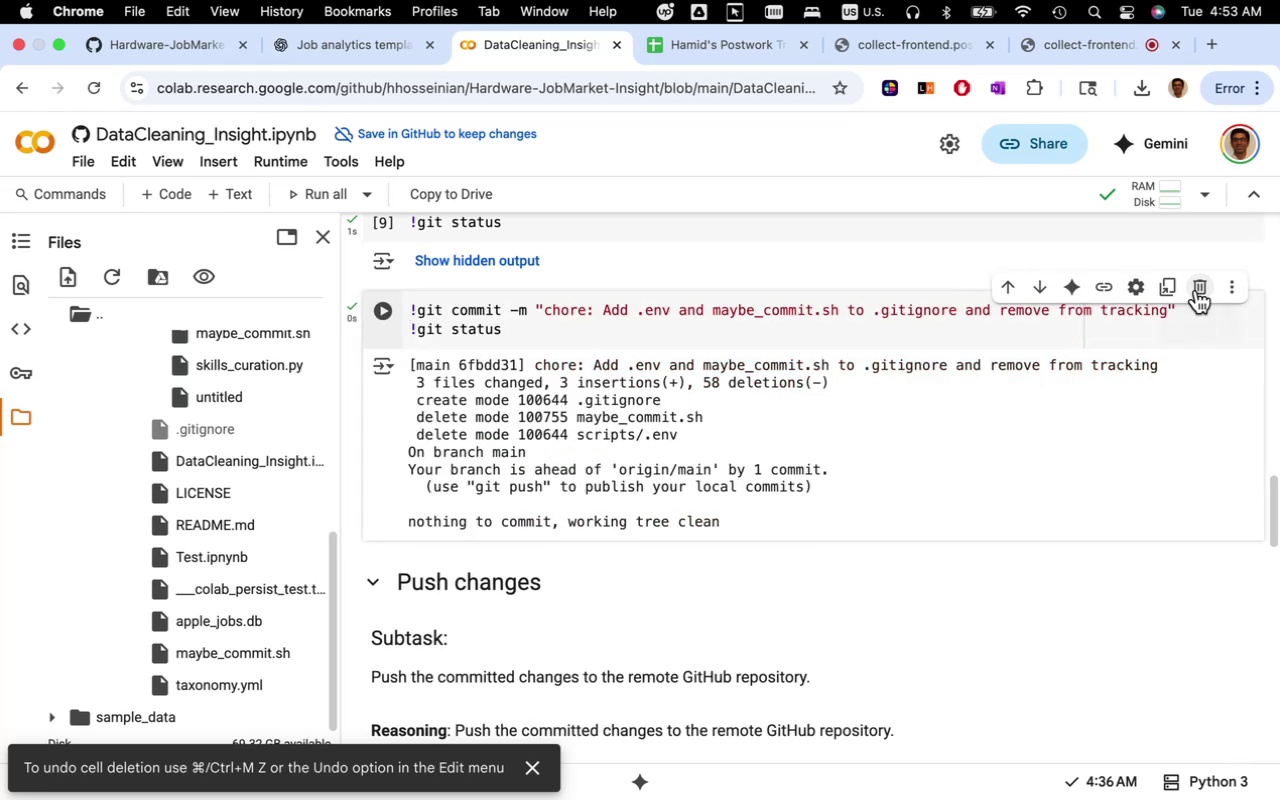 
left_click([1196, 290])
 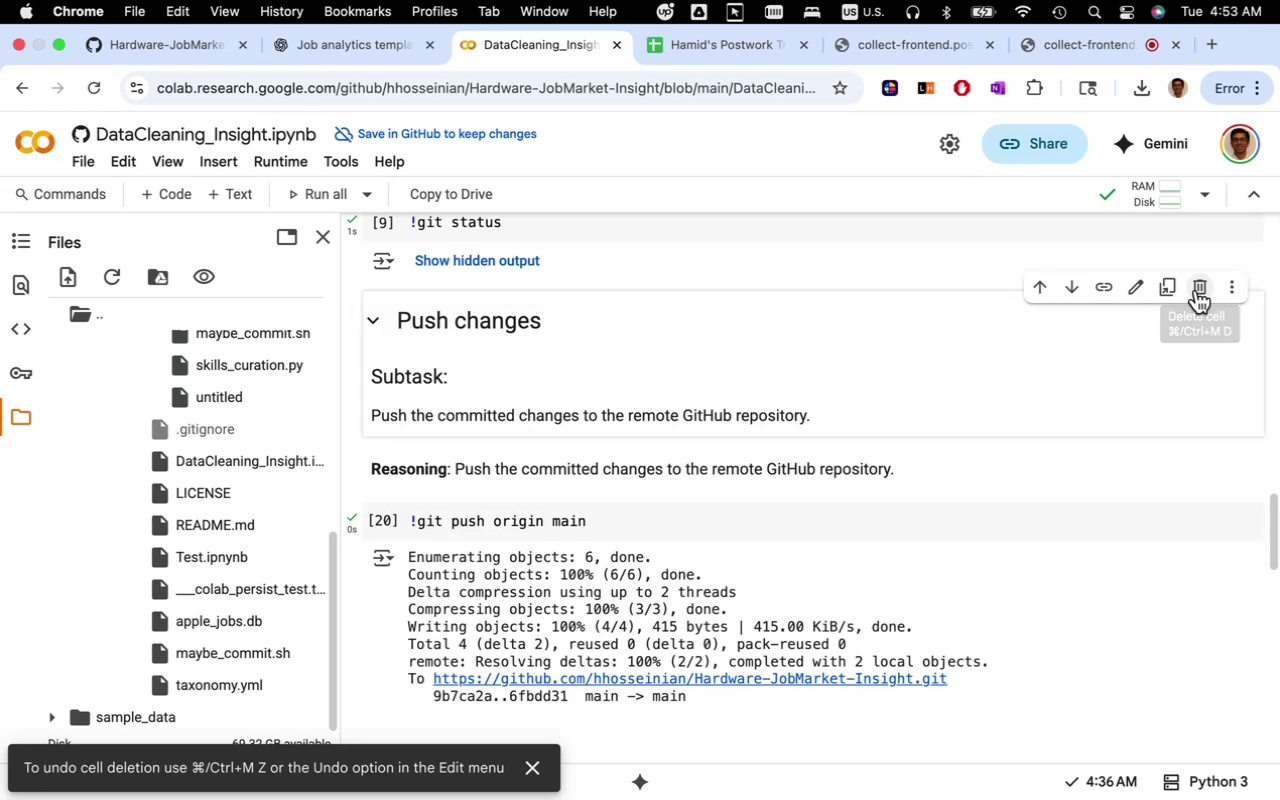 
left_click([1196, 290])
 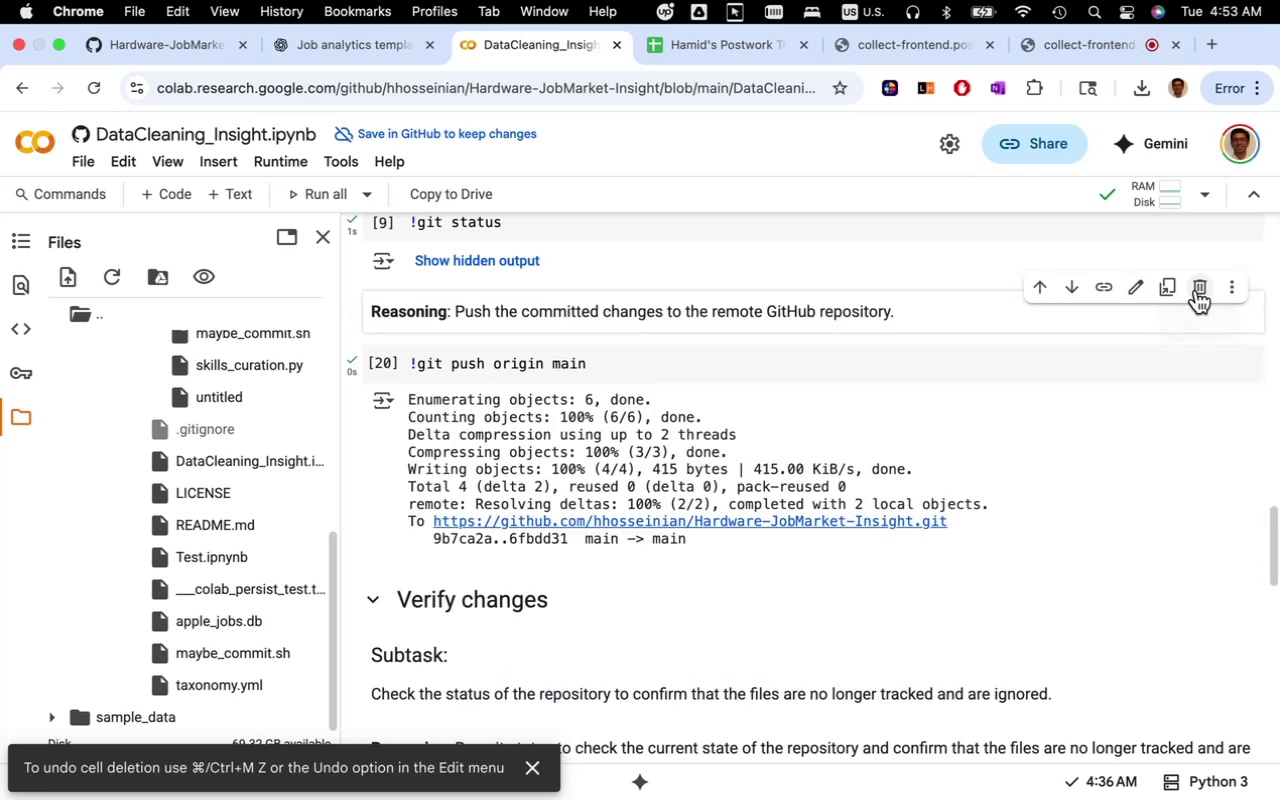 
left_click([1196, 290])
 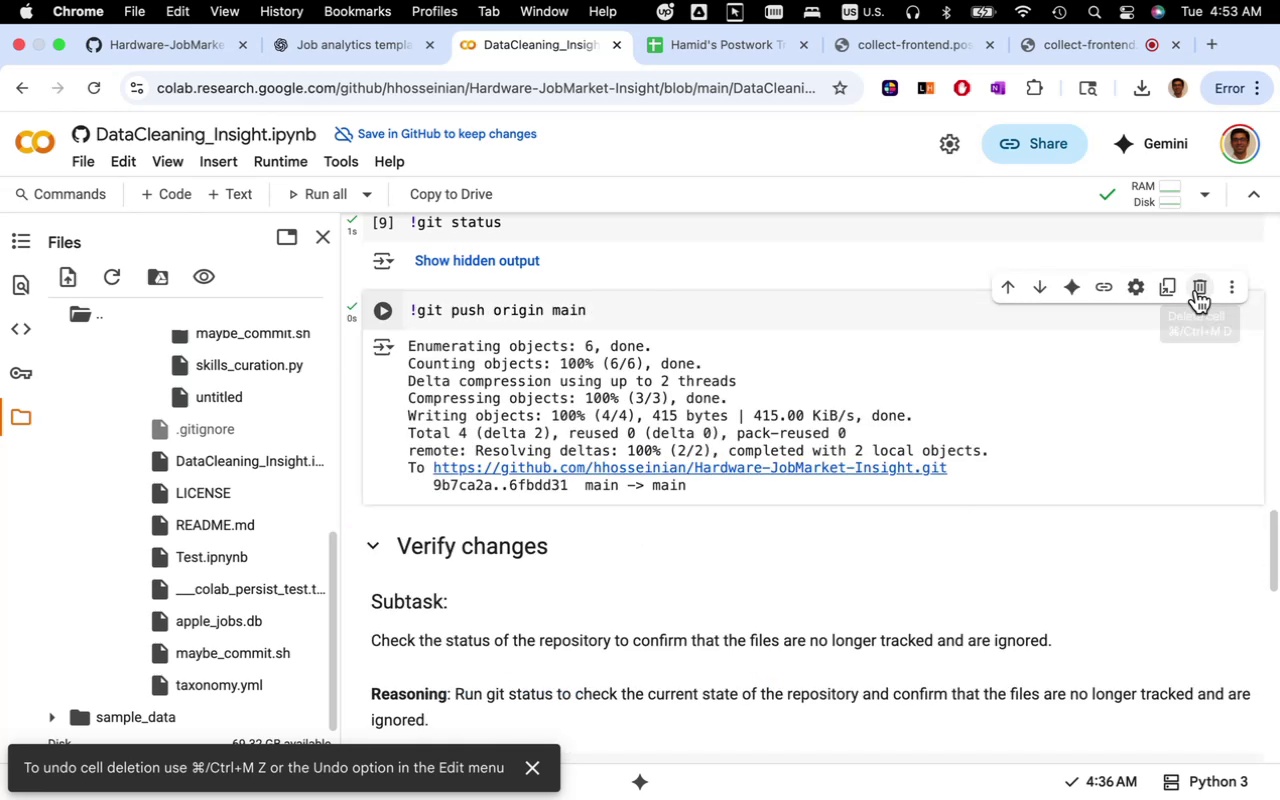 
left_click([1196, 290])
 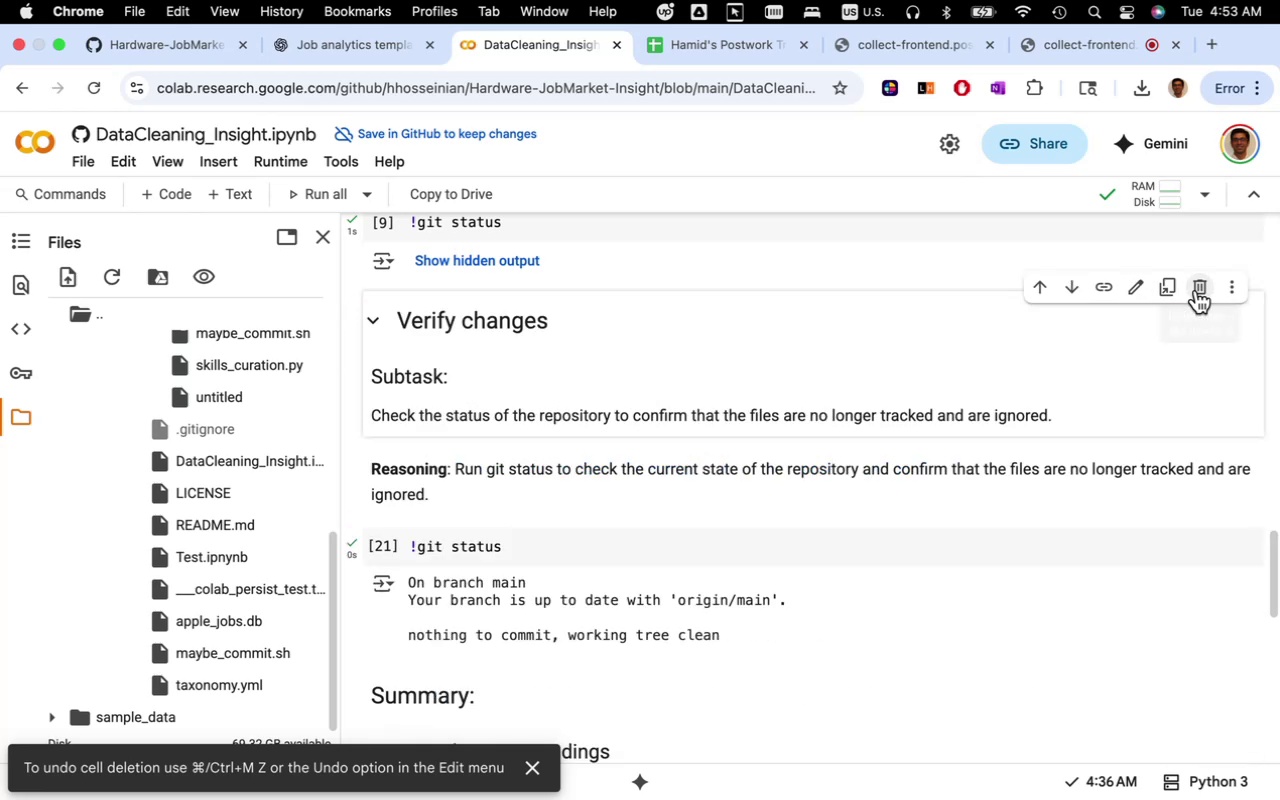 
left_click([1196, 290])
 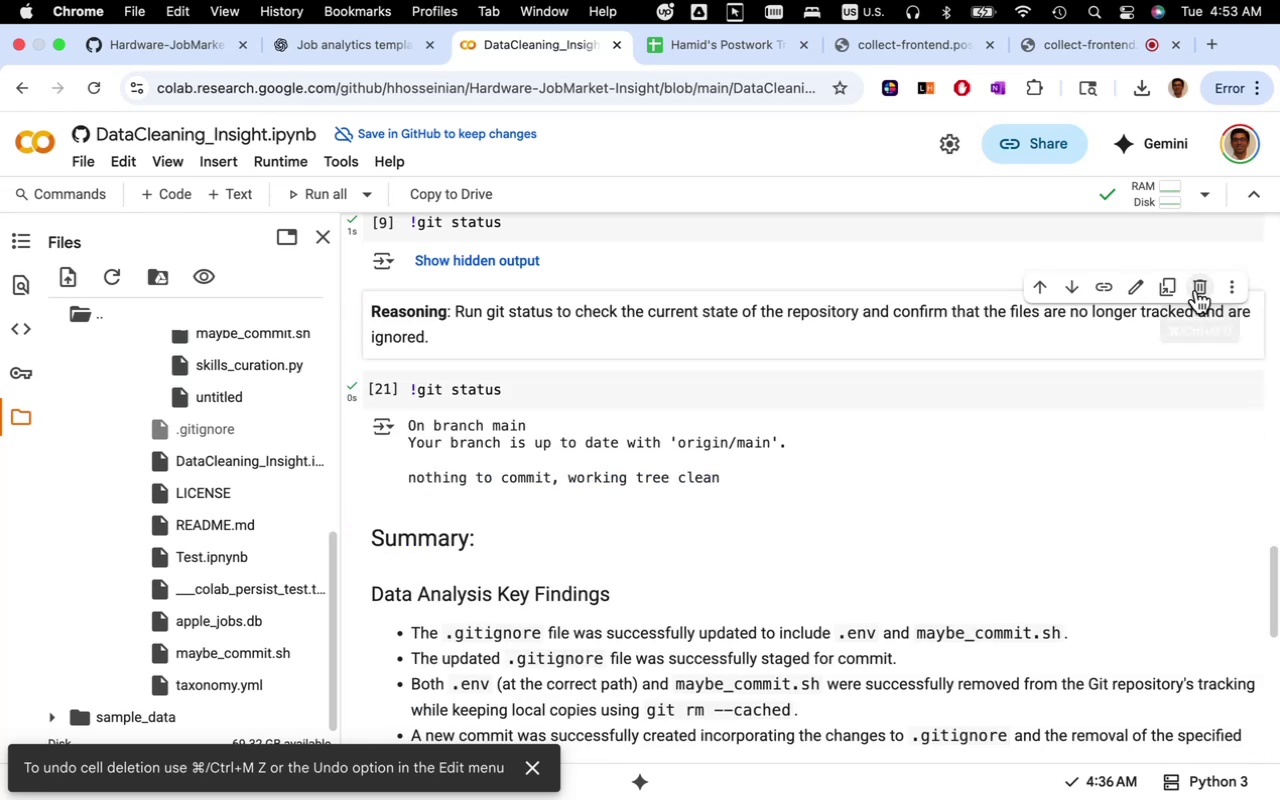 
left_click([1196, 290])
 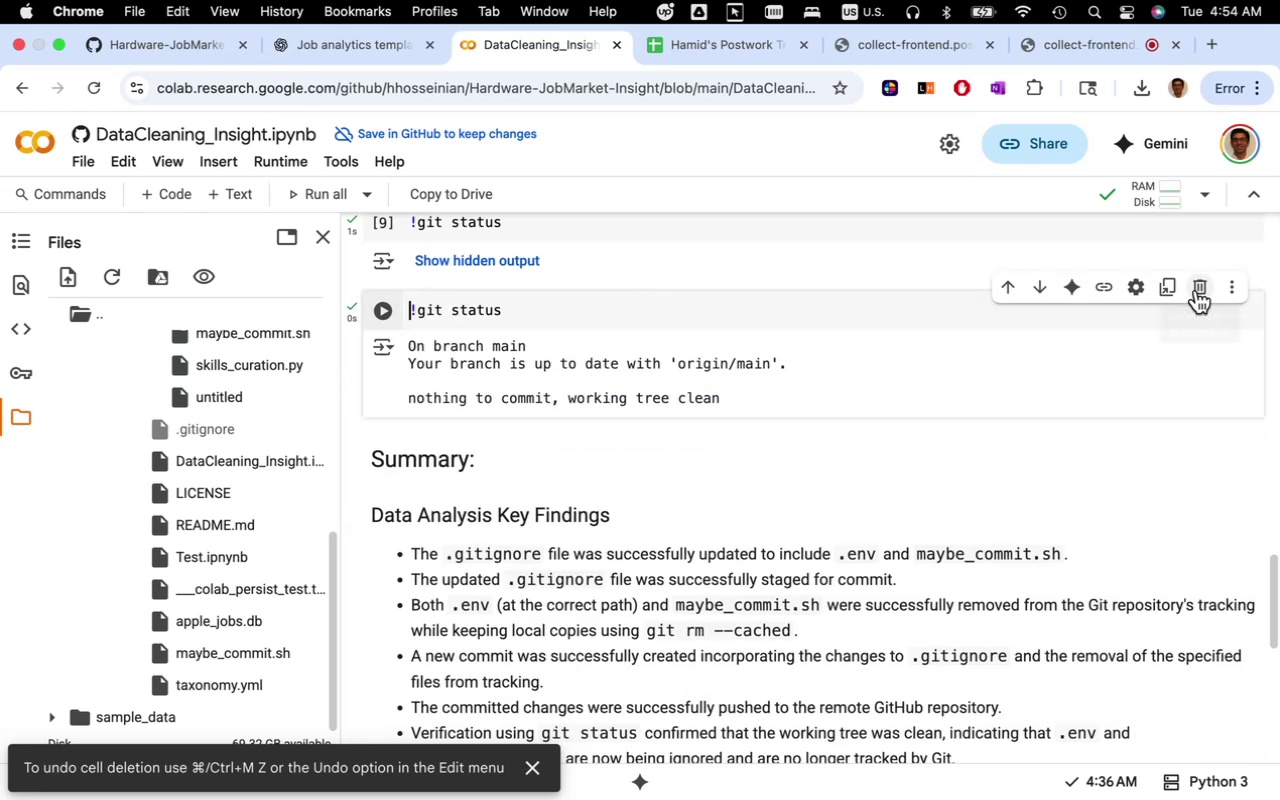 
left_click([1196, 290])
 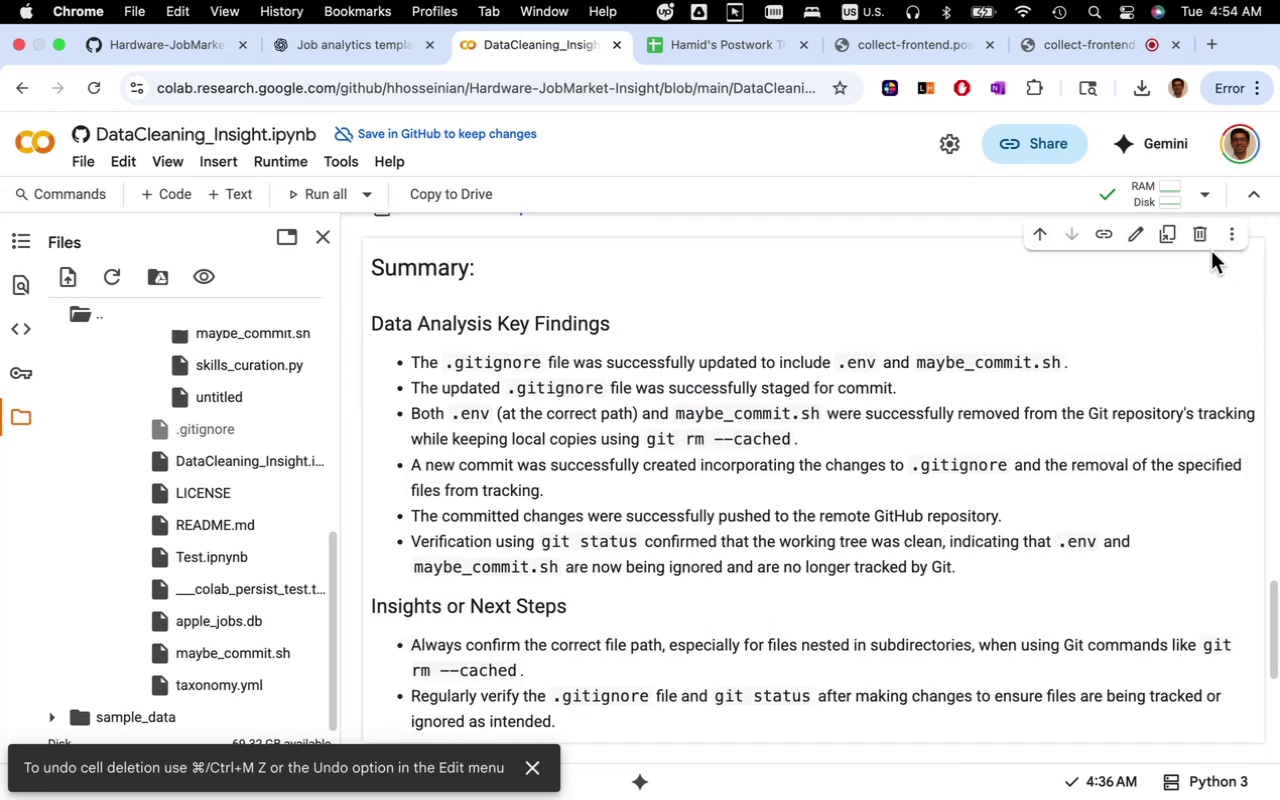 
left_click([1202, 238])
 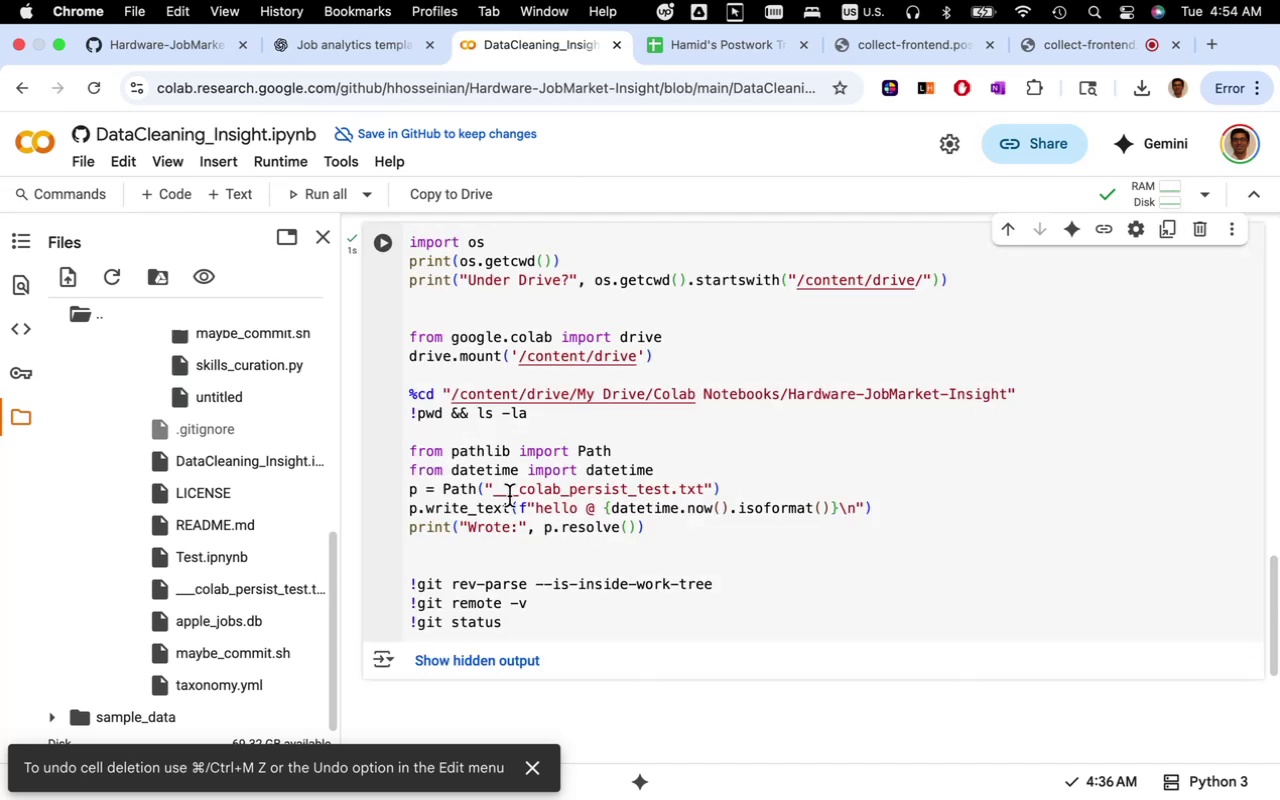 
scroll: coordinate [659, 598], scroll_direction: down, amount: 6.0
 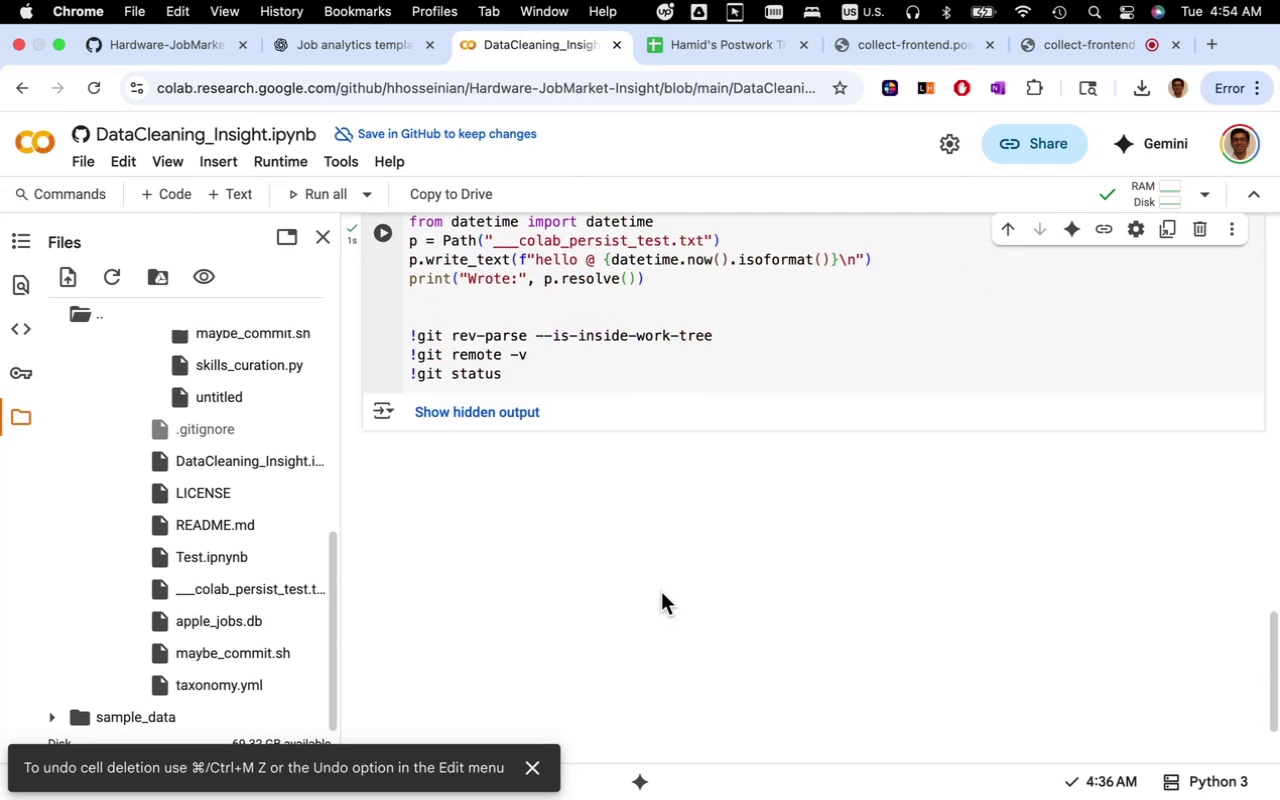 
scroll: coordinate [538, 519], scroll_direction: up, amount: 7.0
 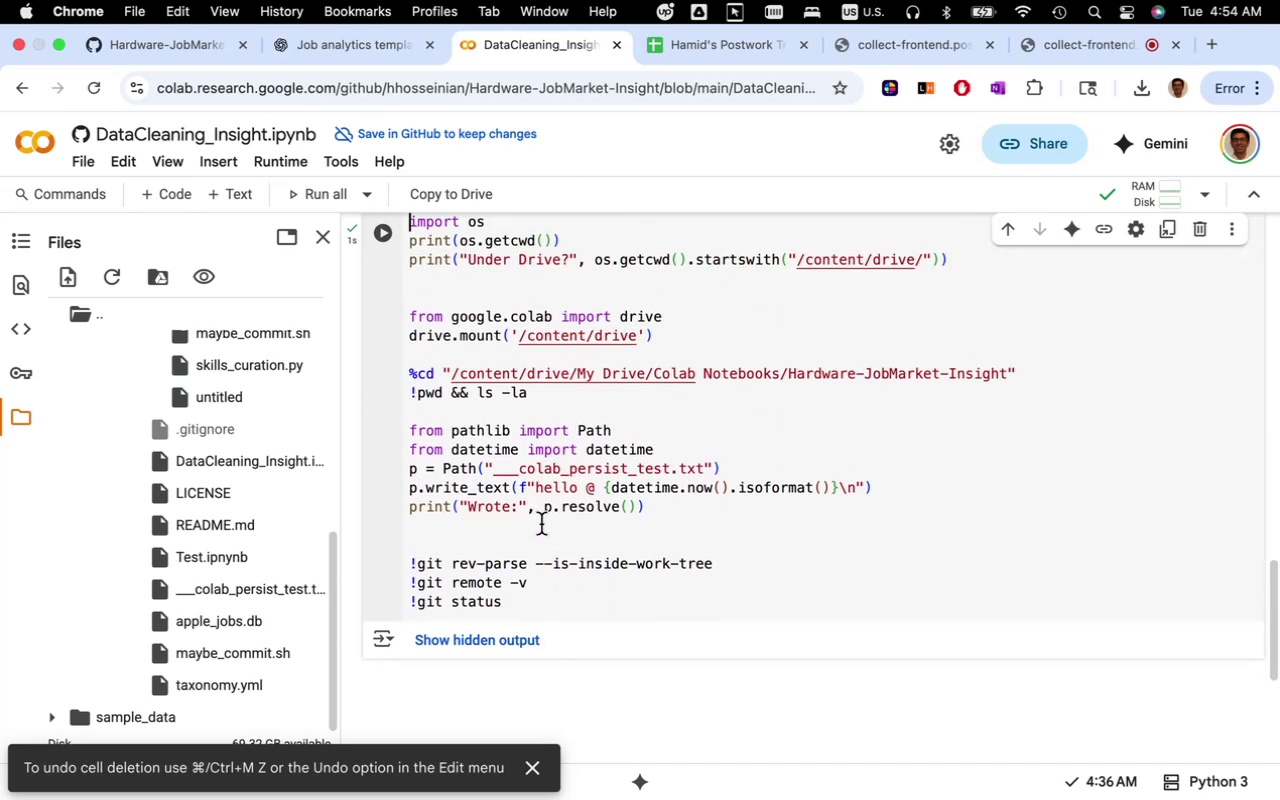 
scroll: coordinate [544, 525], scroll_direction: down, amount: 3.0
 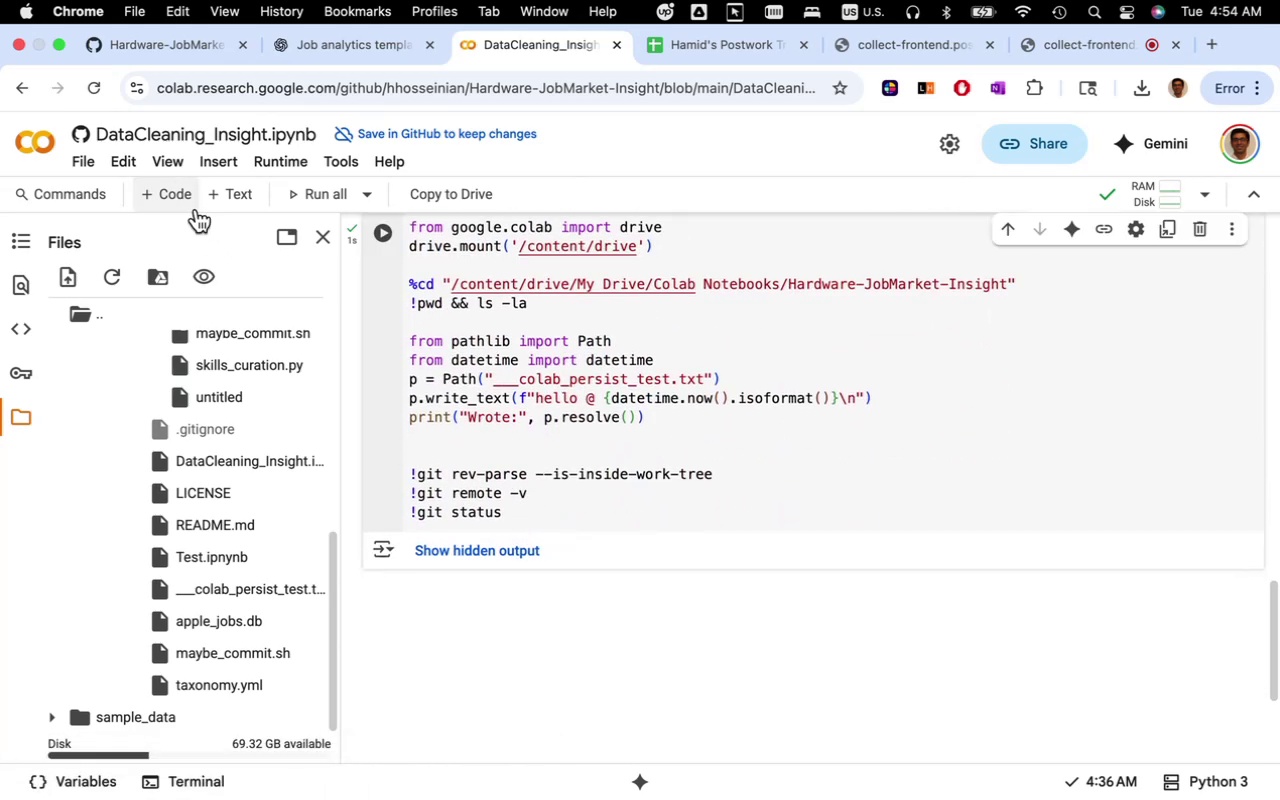 
left_click([187, 198])
 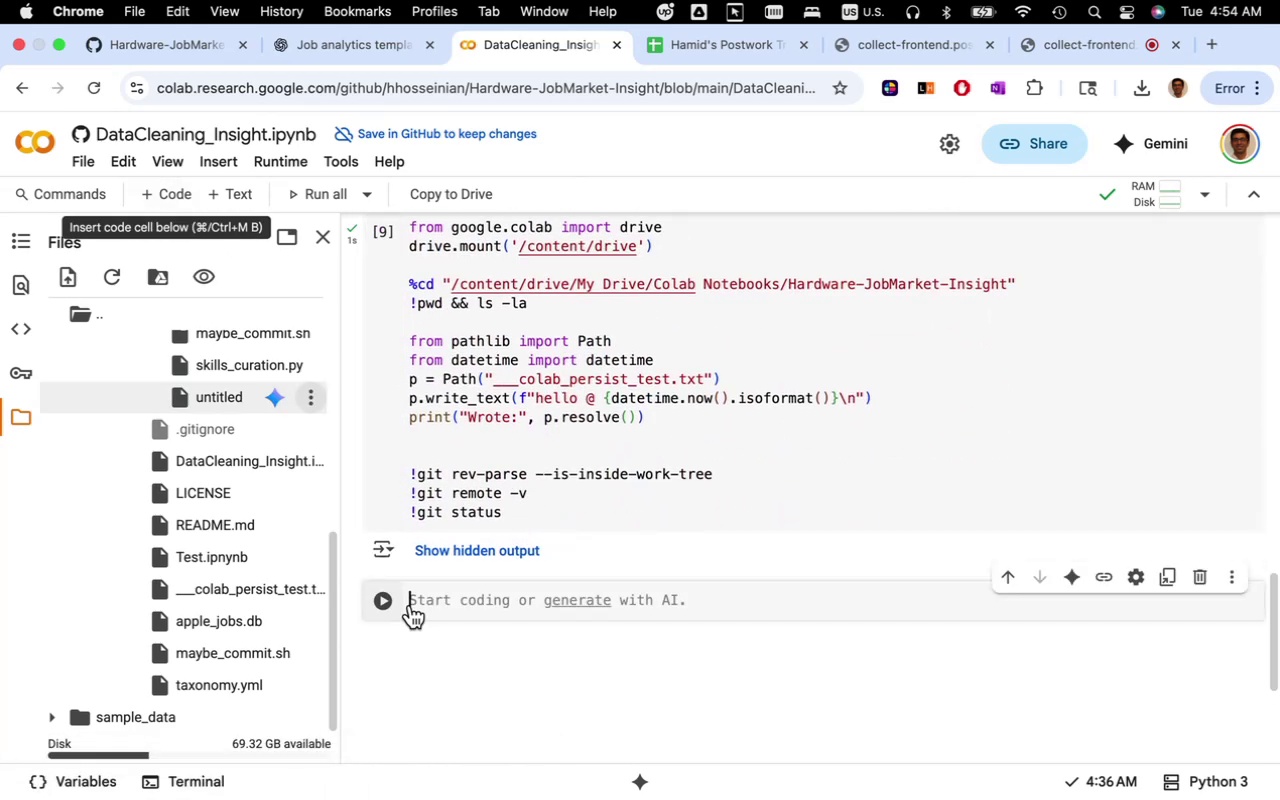 
key(Meta+V)
 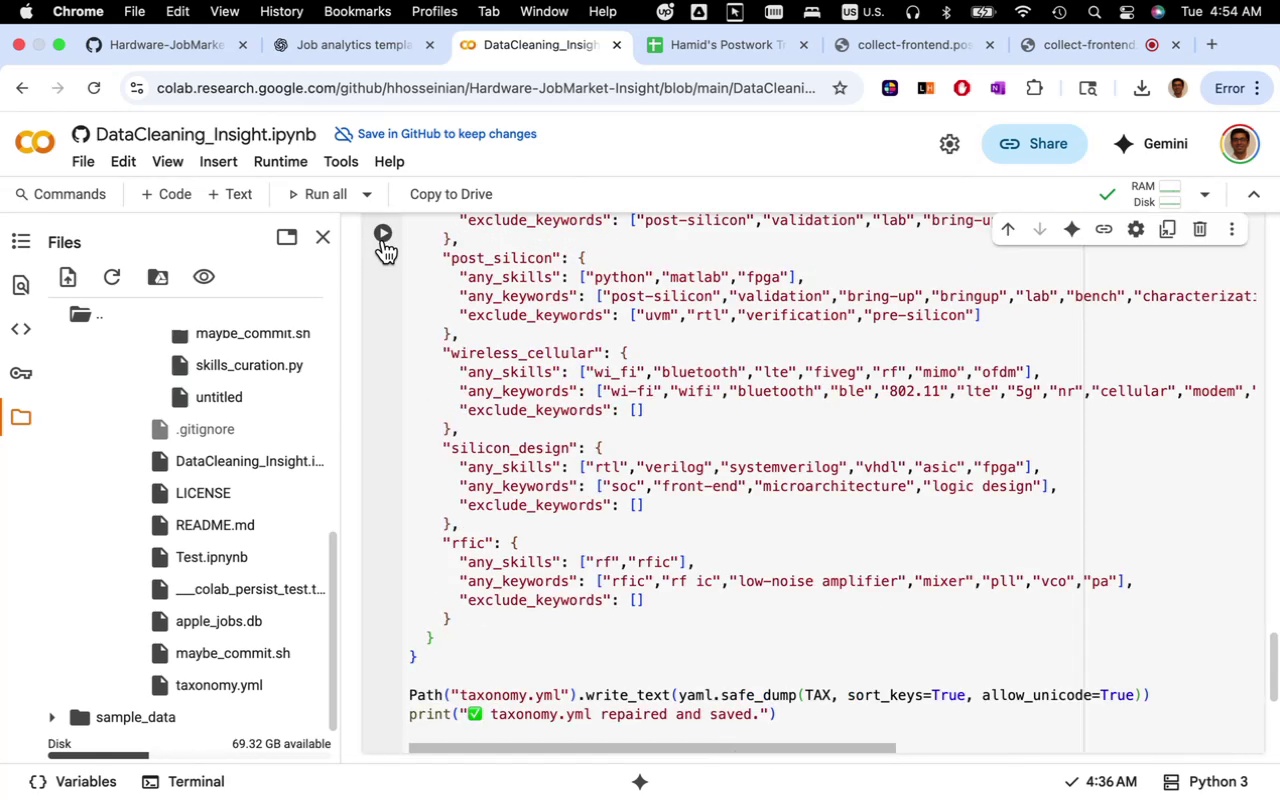 
left_click([386, 236])
 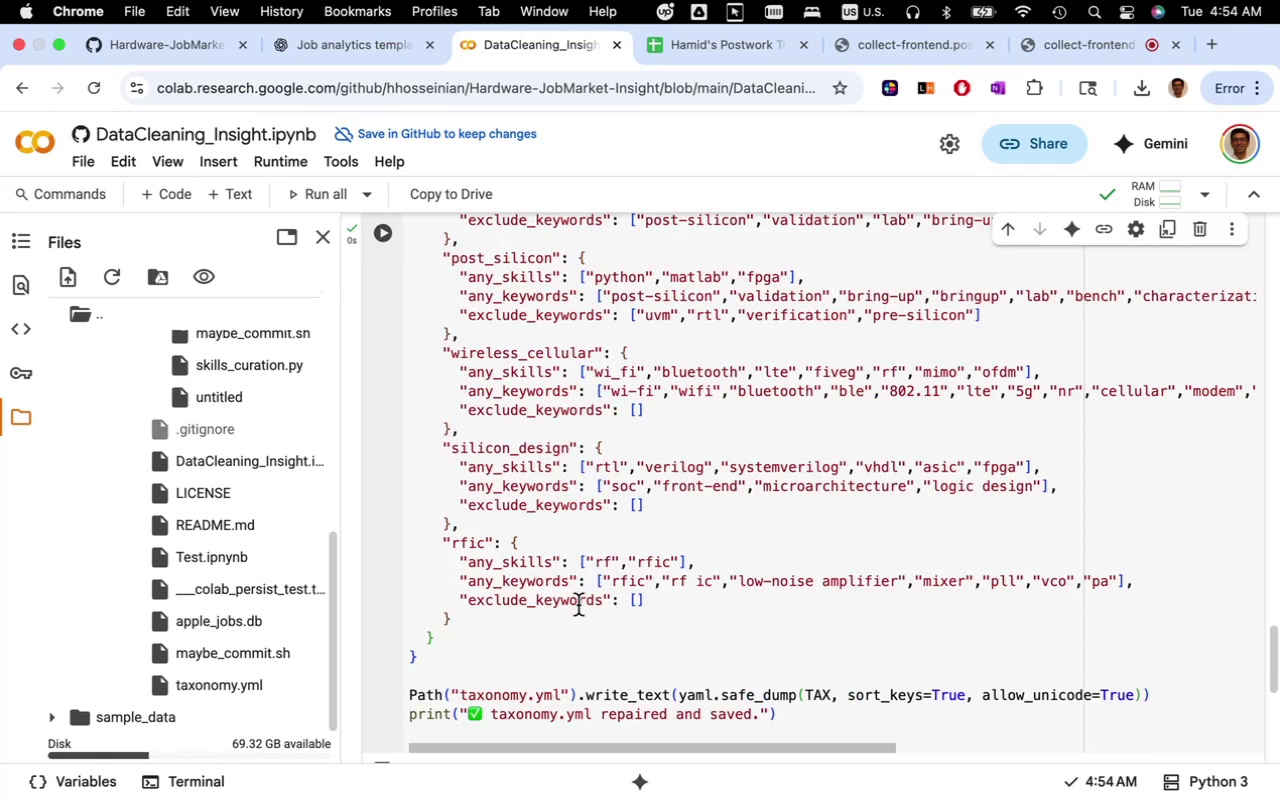 
scroll: coordinate [578, 612], scroll_direction: down, amount: 5.0
 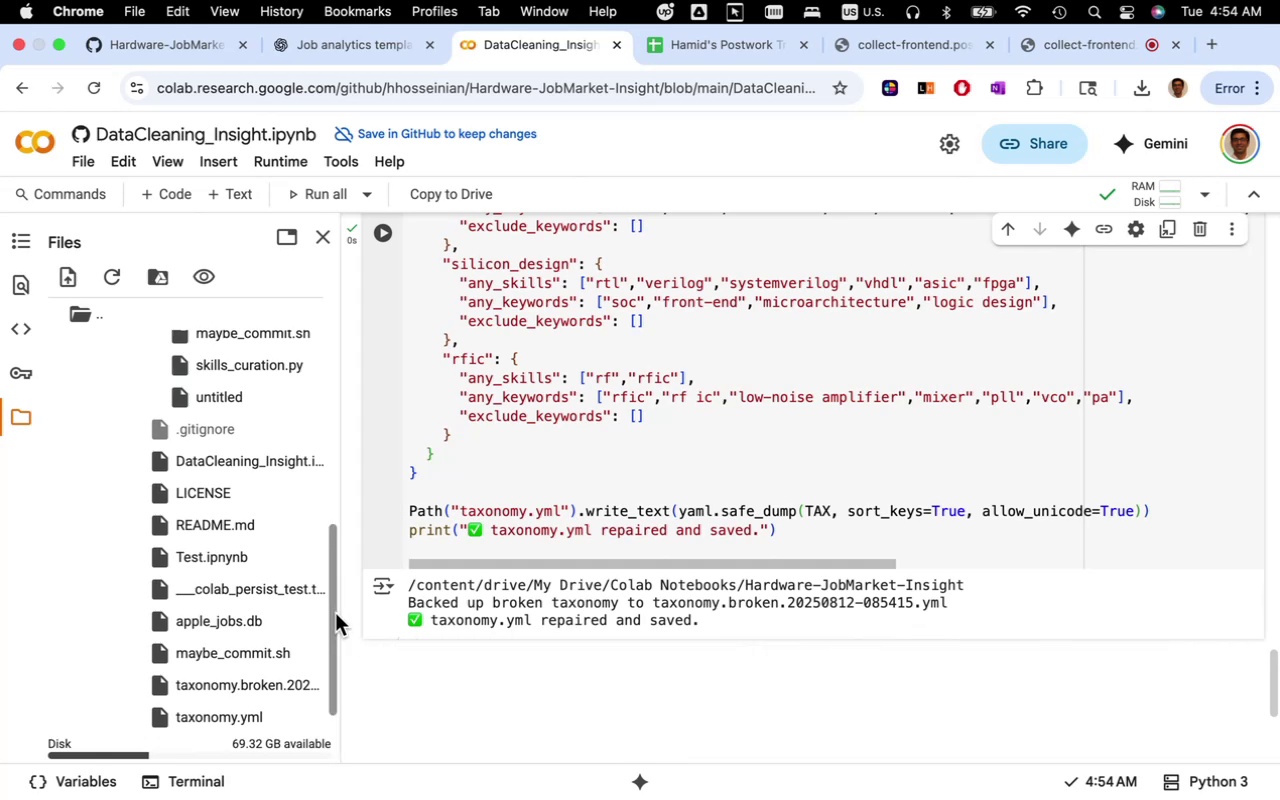 
wait(9.5)
 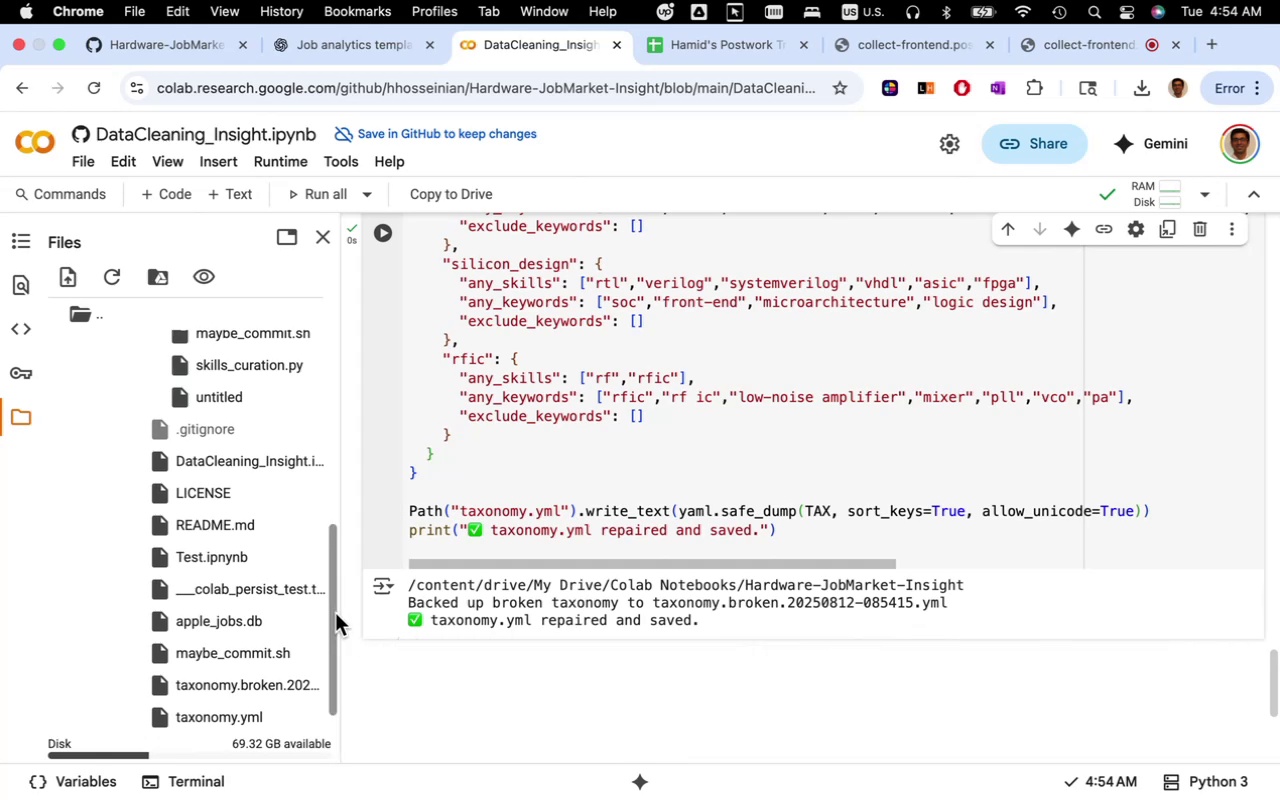 
mouse_move([245, 695])
 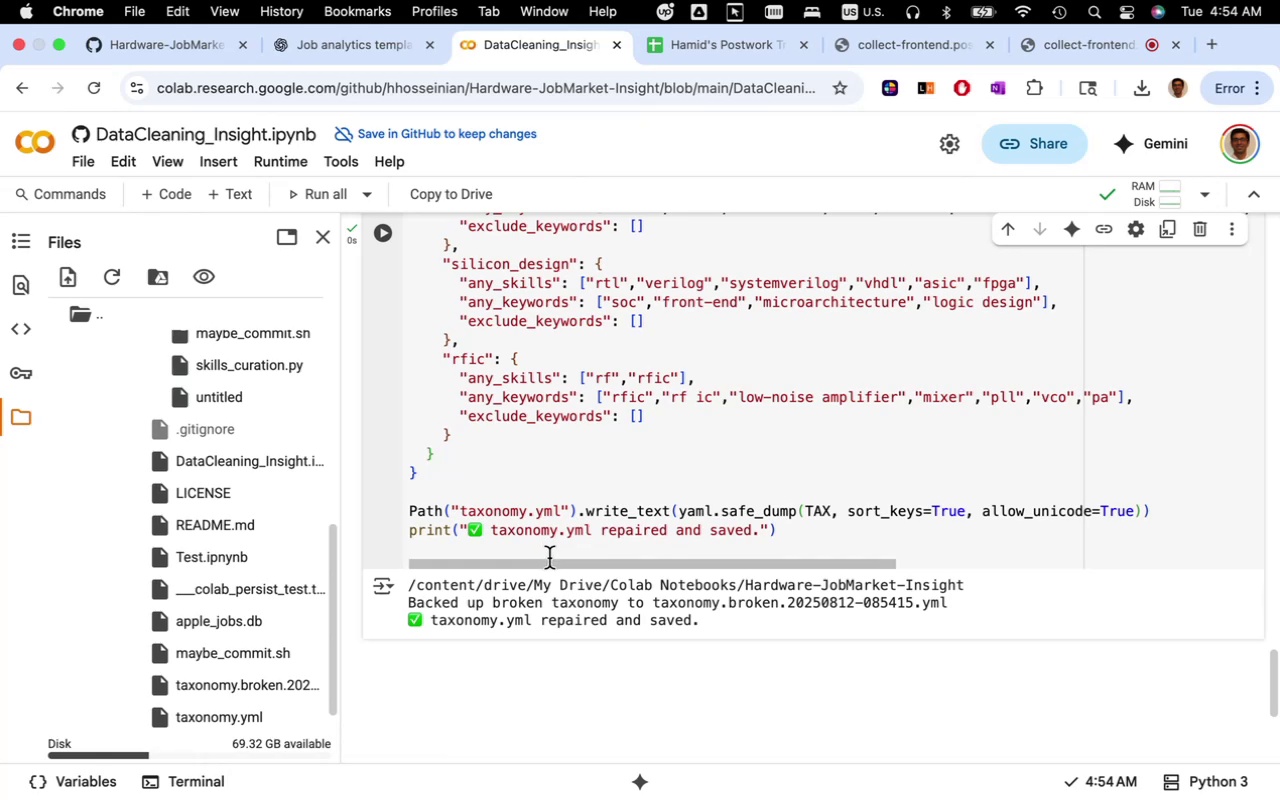 
scroll: coordinate [662, 662], scroll_direction: up, amount: 16.0
 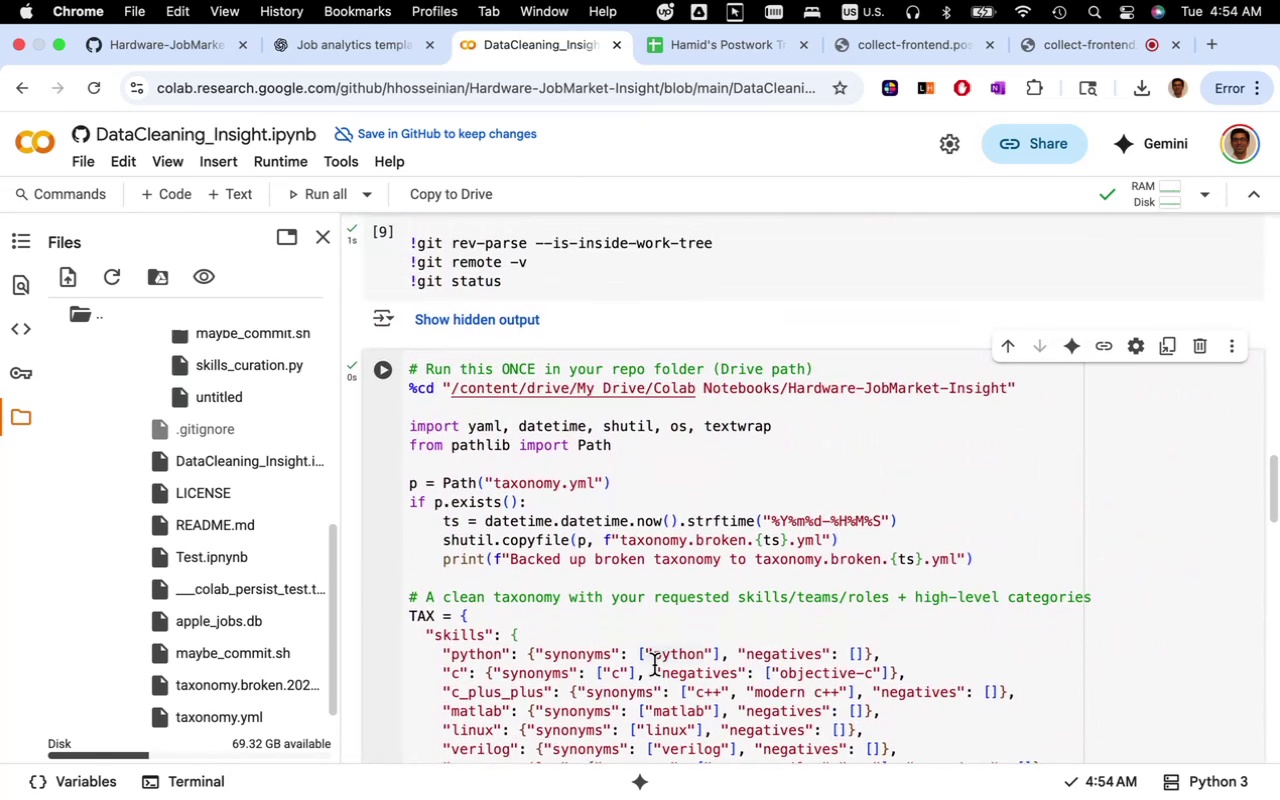 
scroll: coordinate [625, 616], scroll_direction: down, amount: 42.0
 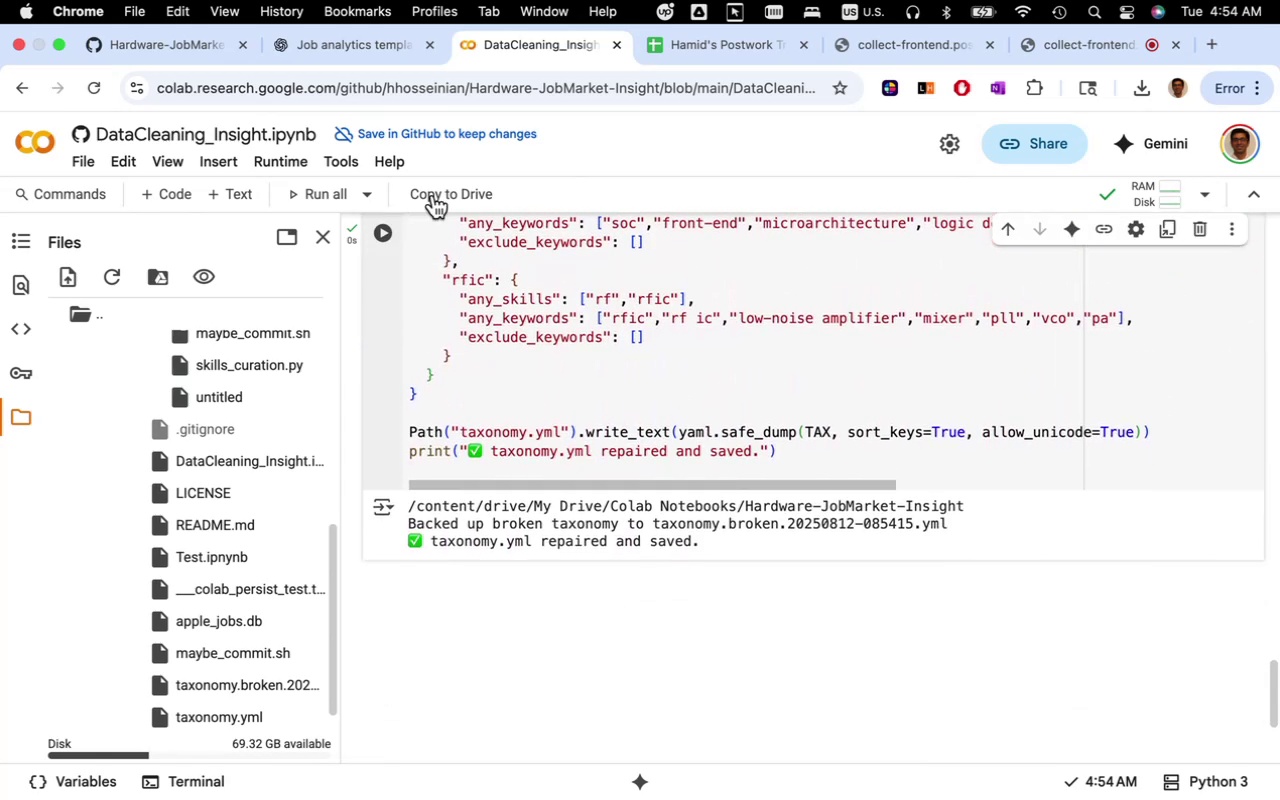 
wait(7.03)
 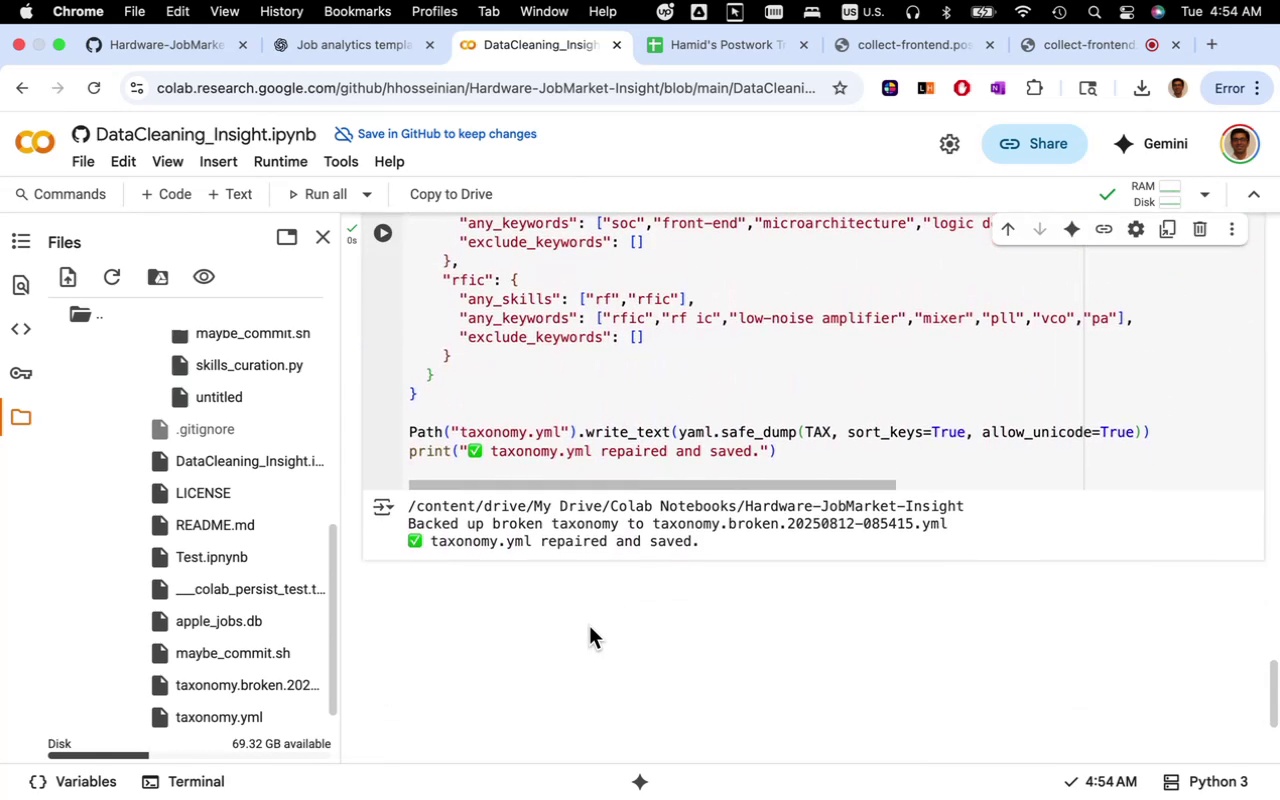 
left_click([378, 50])
 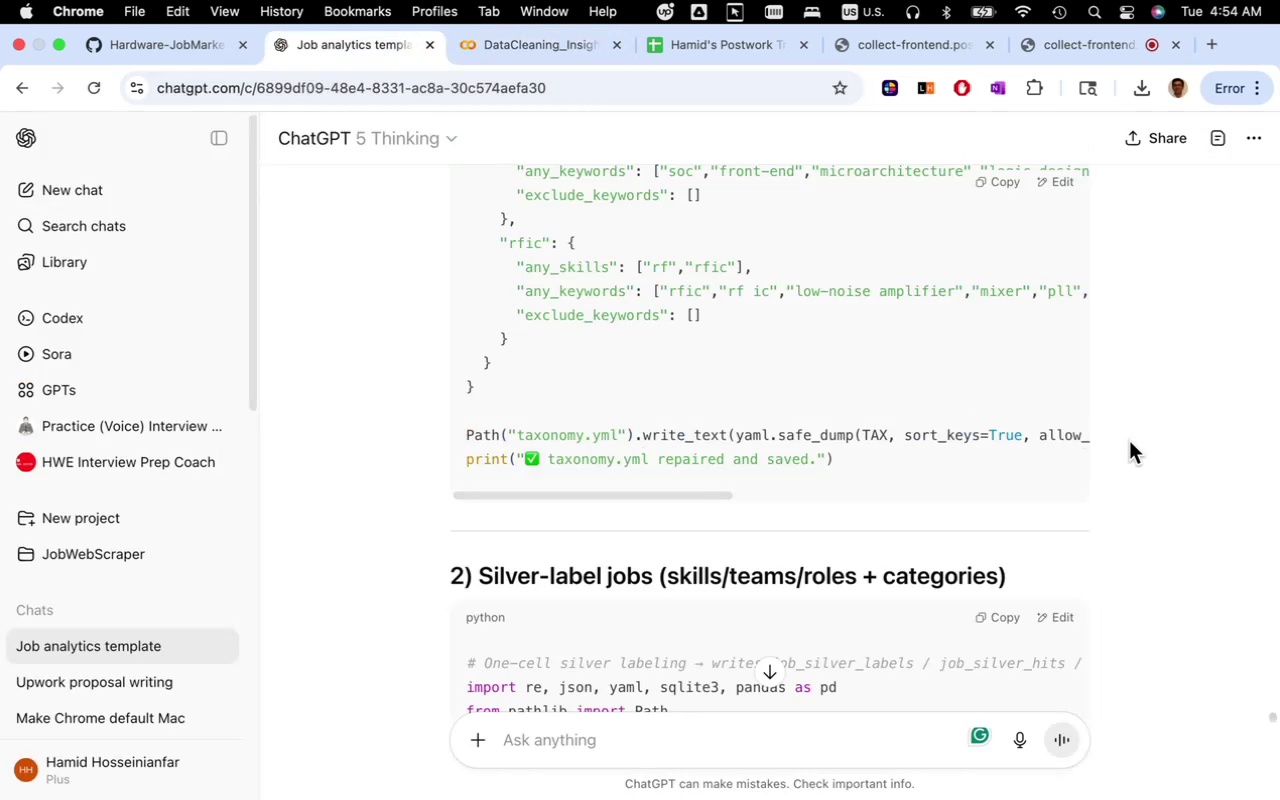 
key(Meta+CommandLeft)
 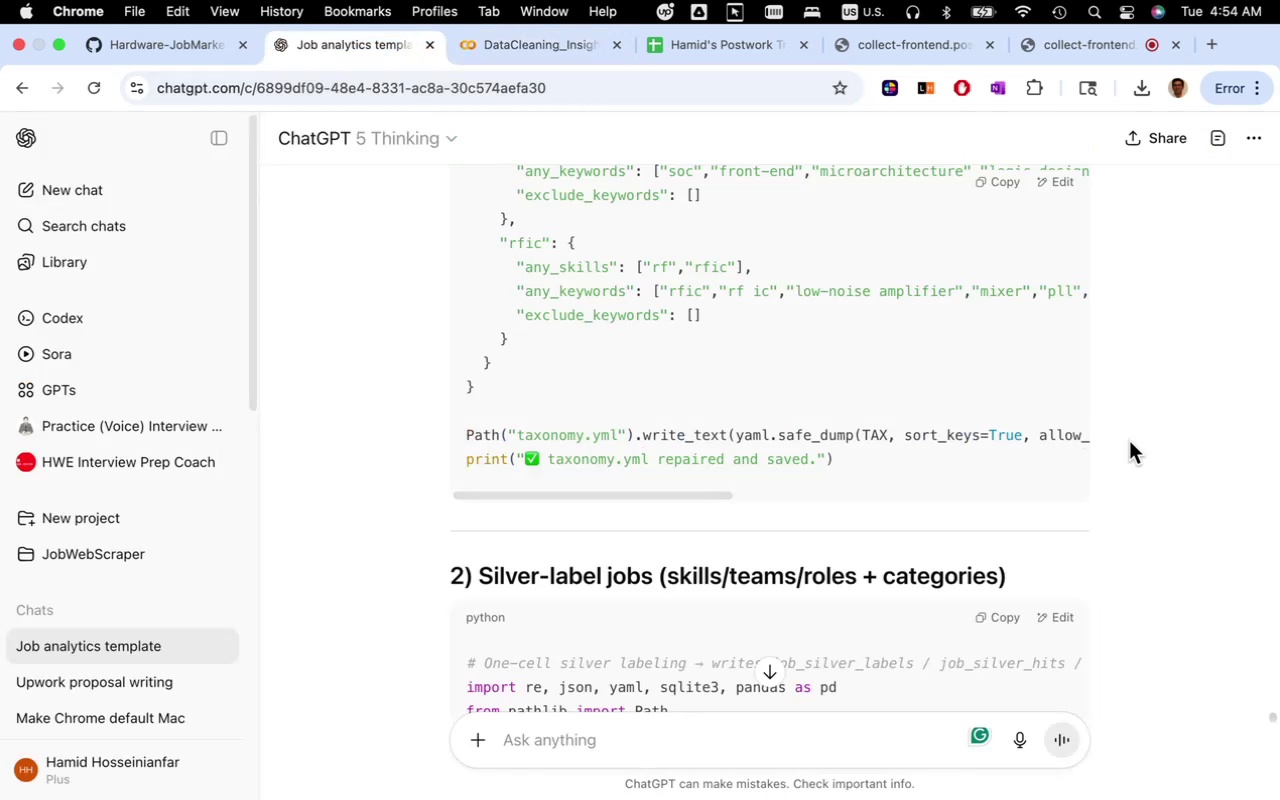 
key(Meta+F)
 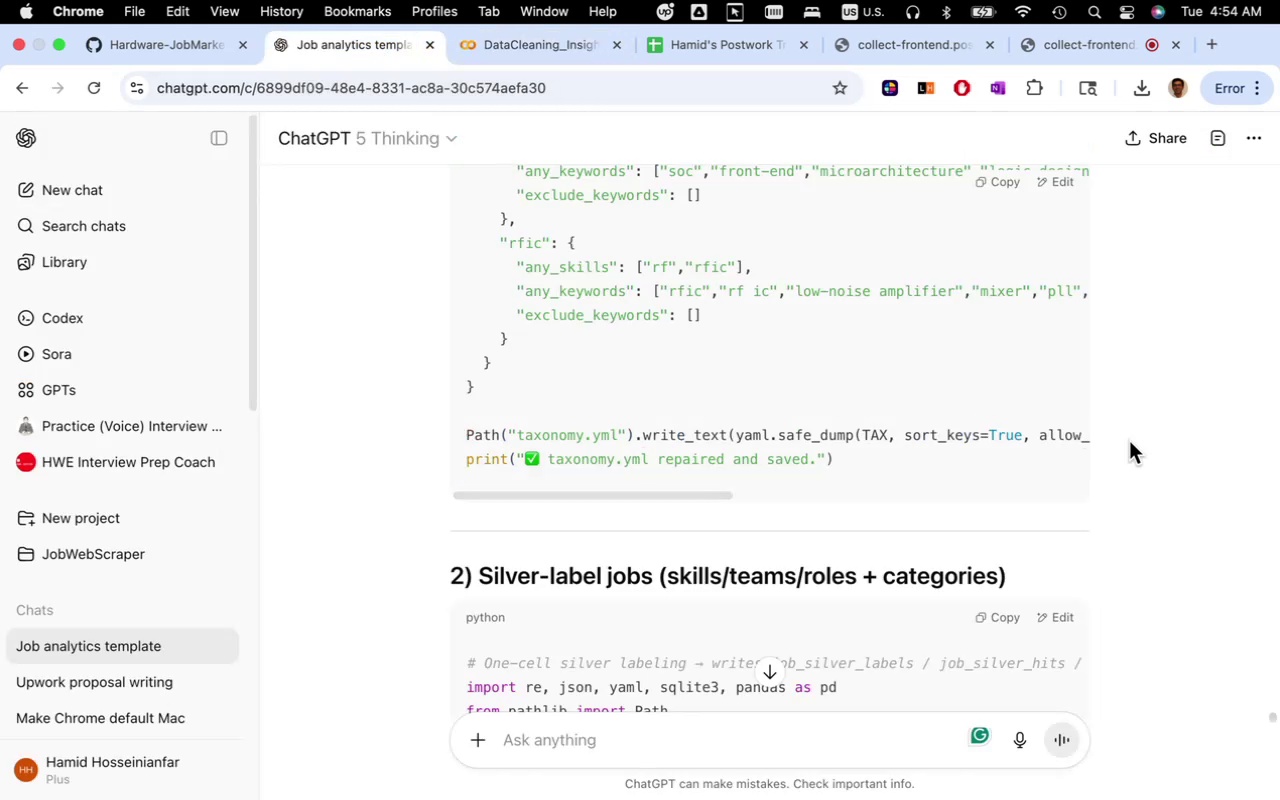 
type(maybe_commit)
 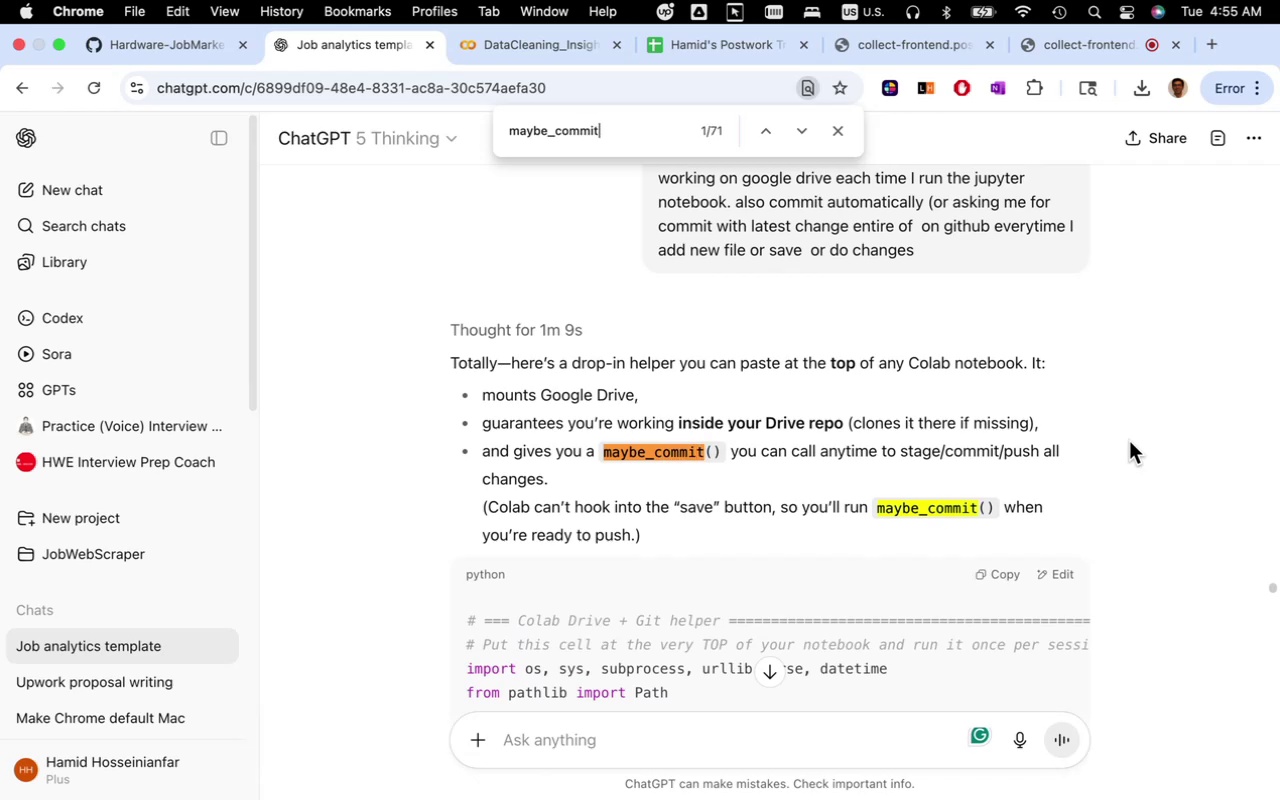 
 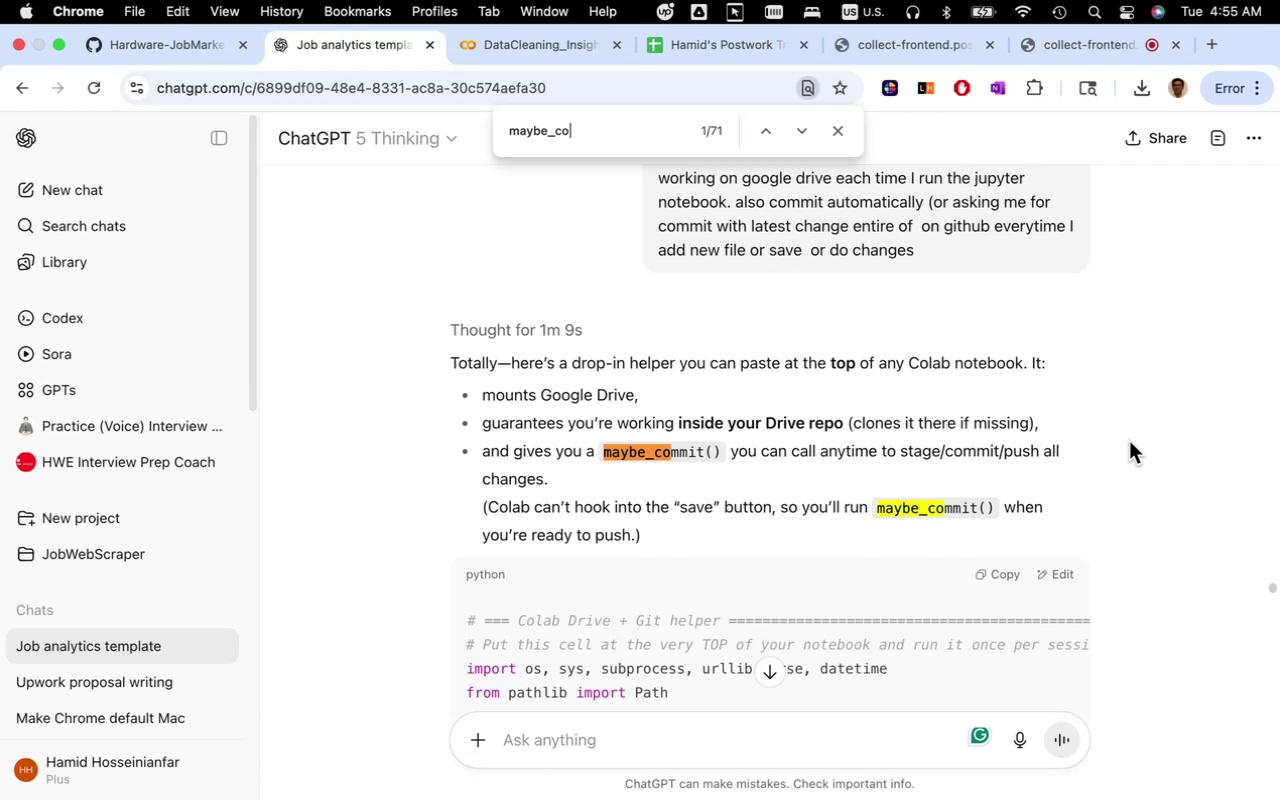 
key(Enter)
 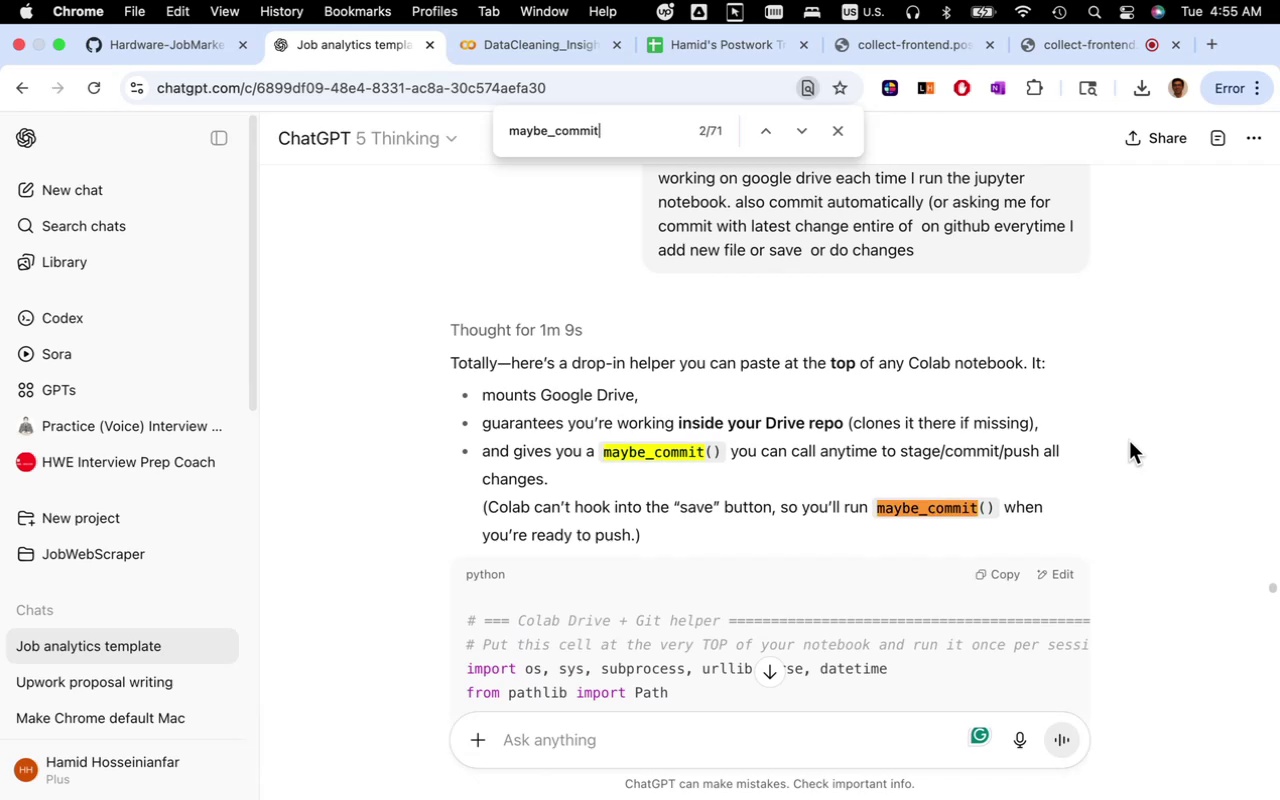 
key(Enter)
 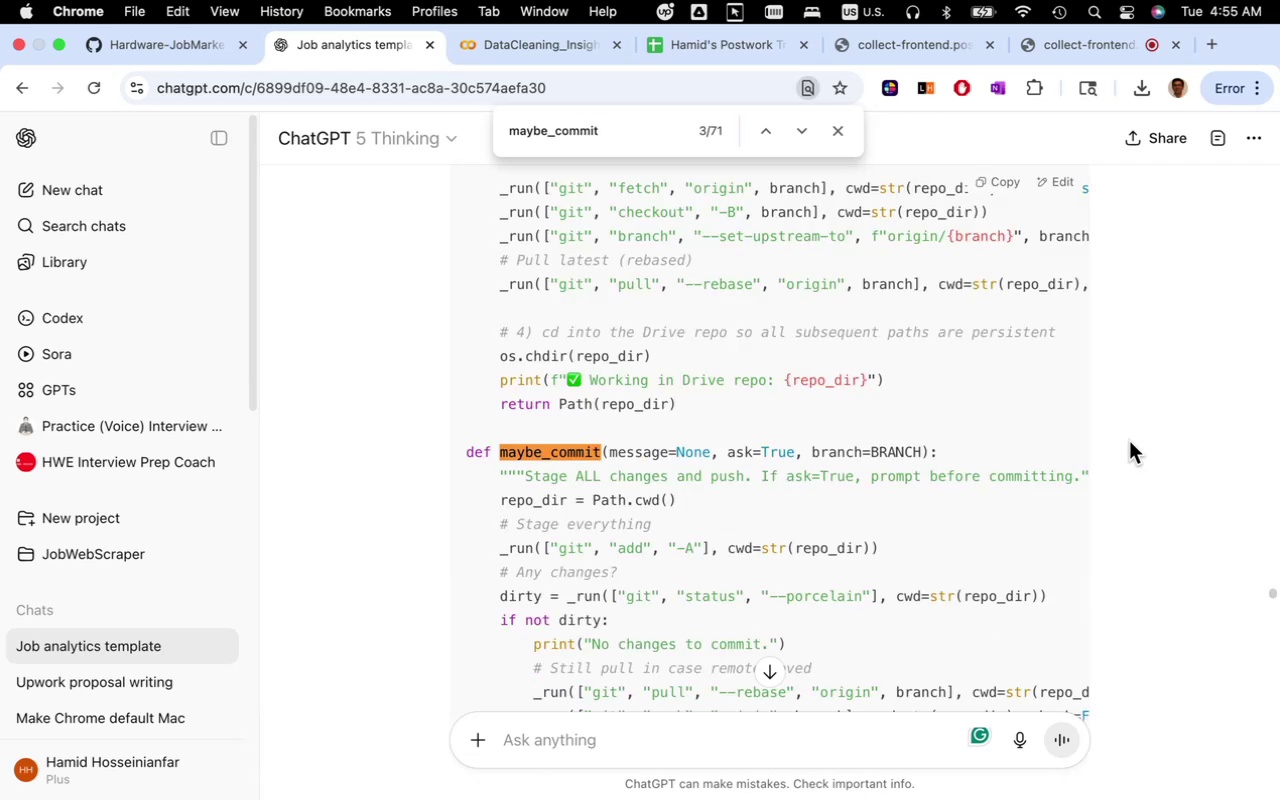 
key(Enter)
 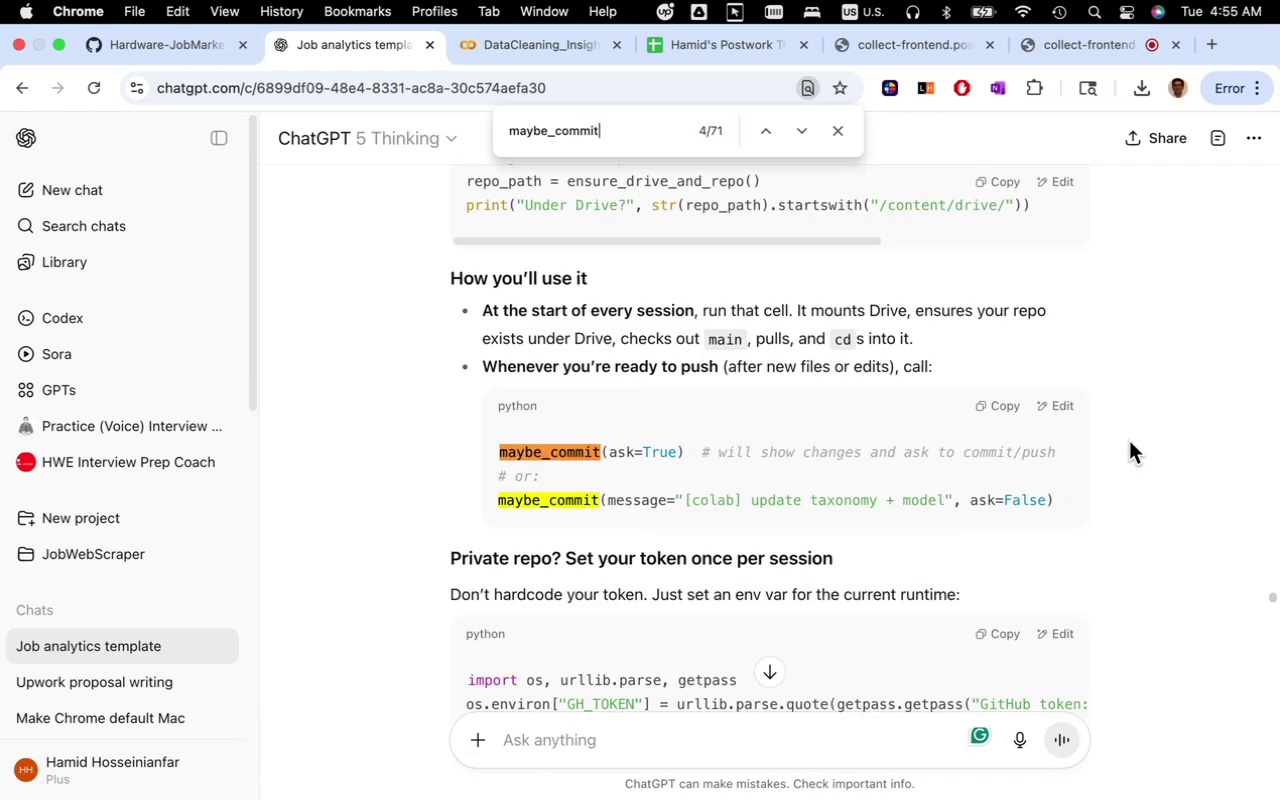 
key(Enter)
 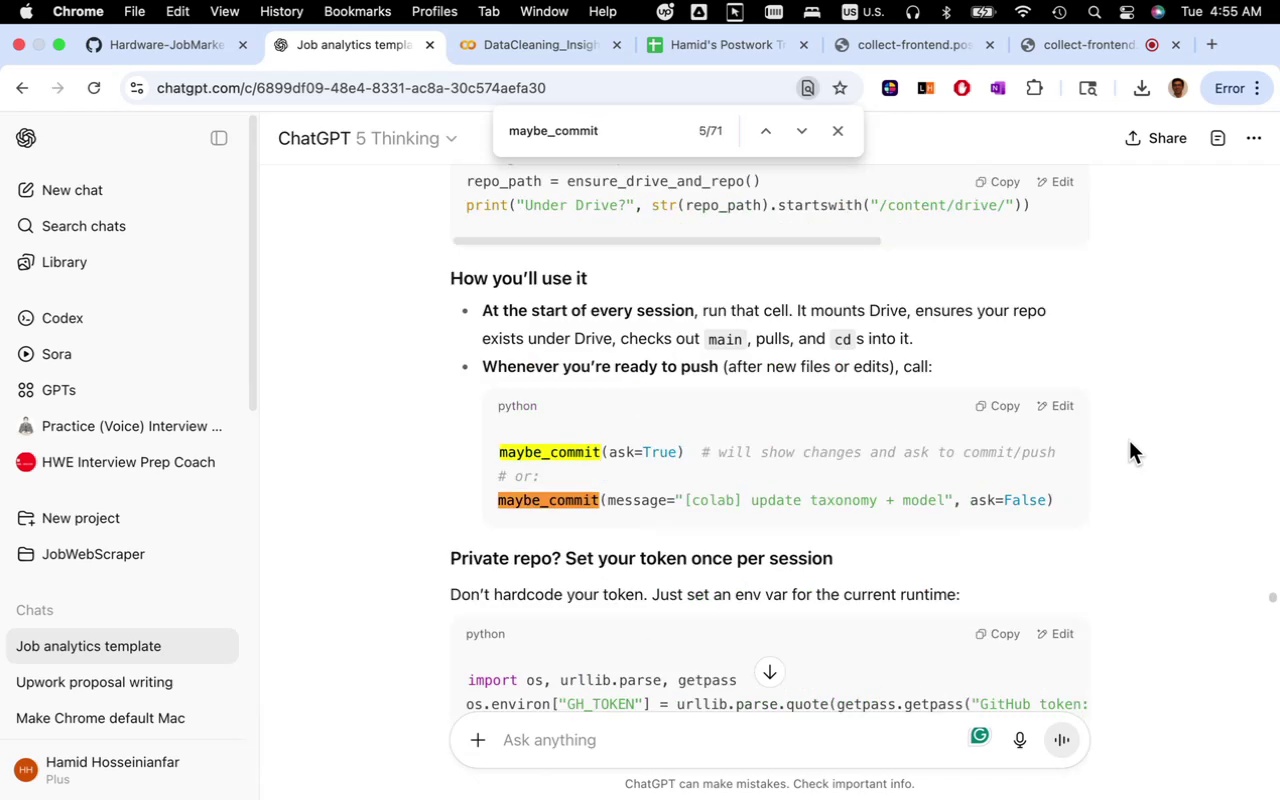 
key(Enter)
 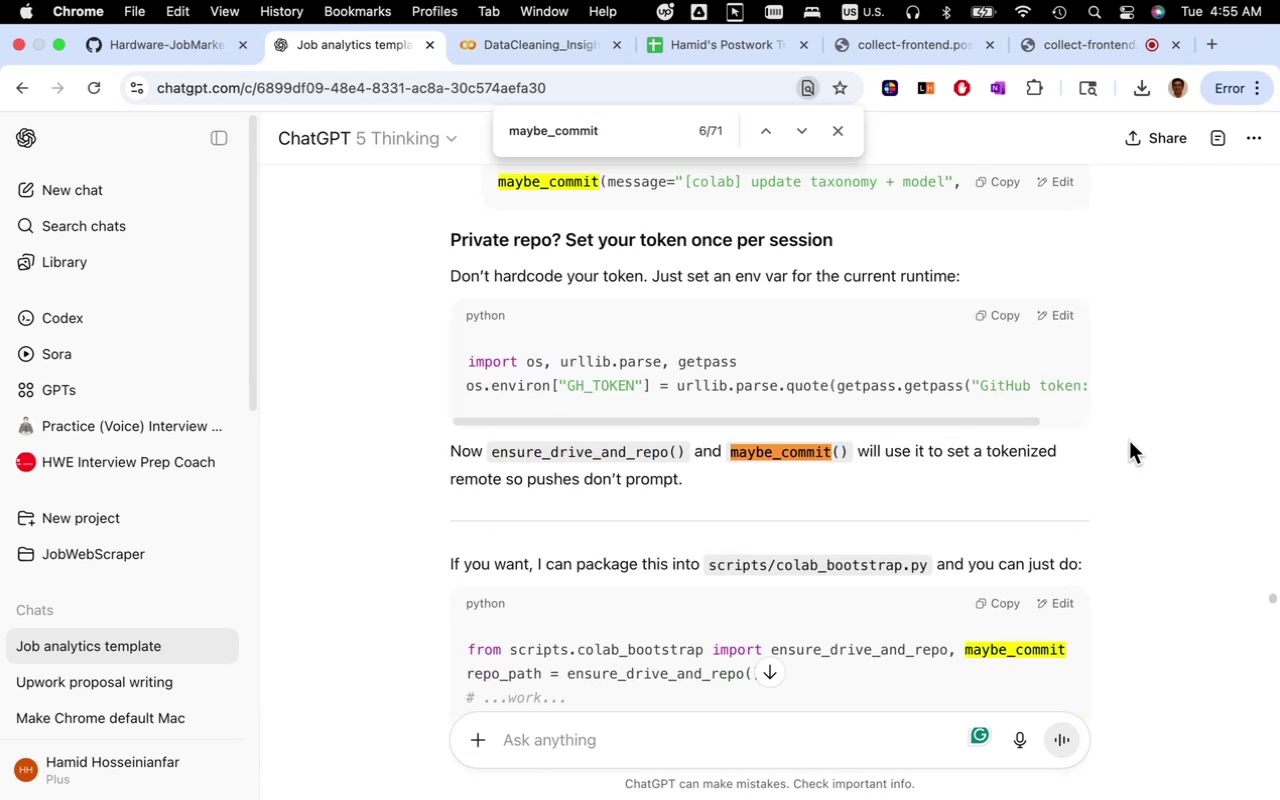 
key(Enter)
 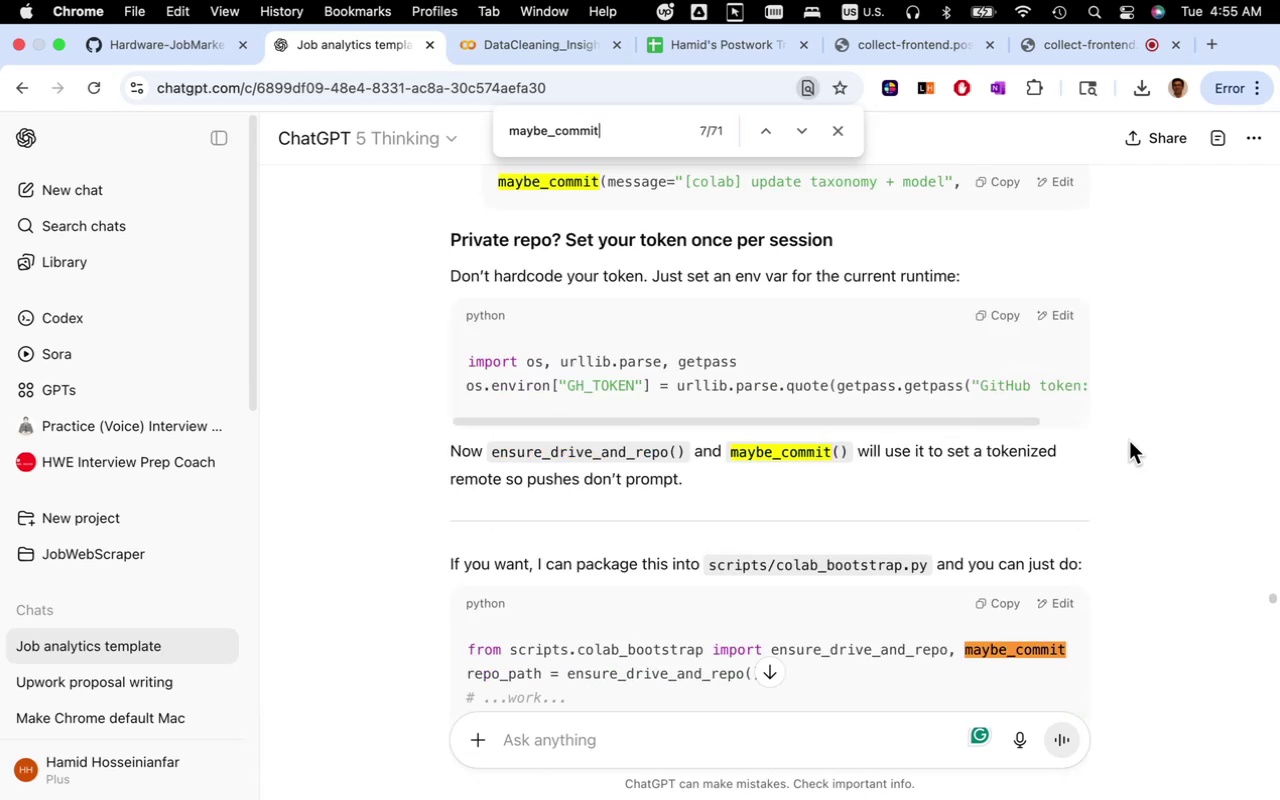 
key(Enter)
 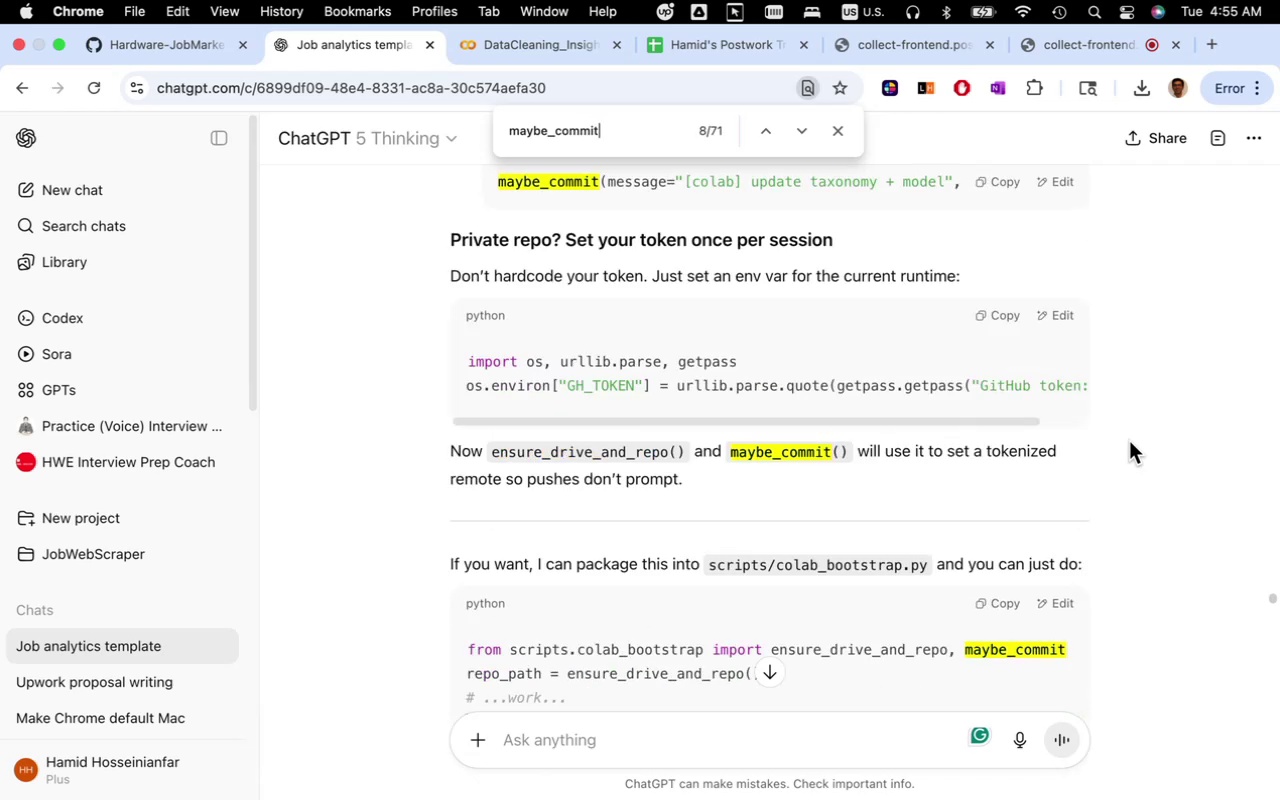 
key(Enter)
 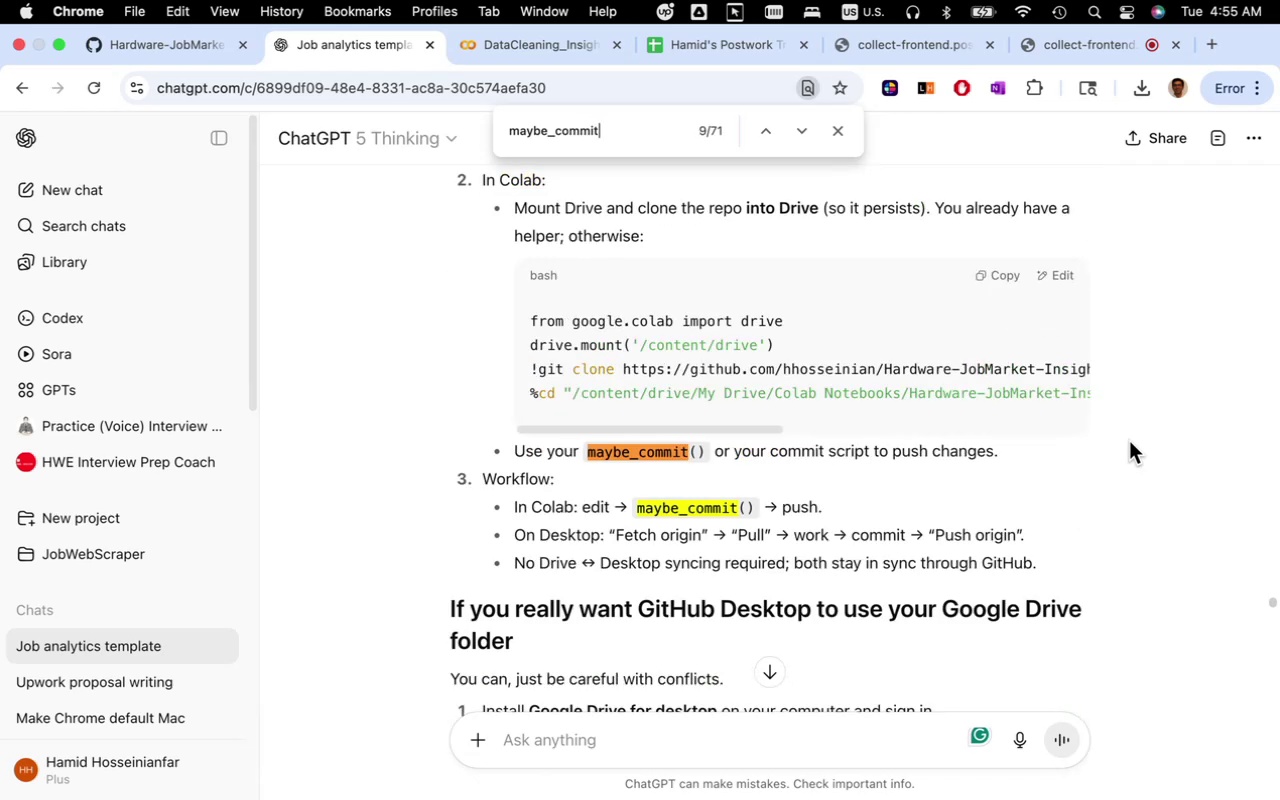 
key(Enter)
 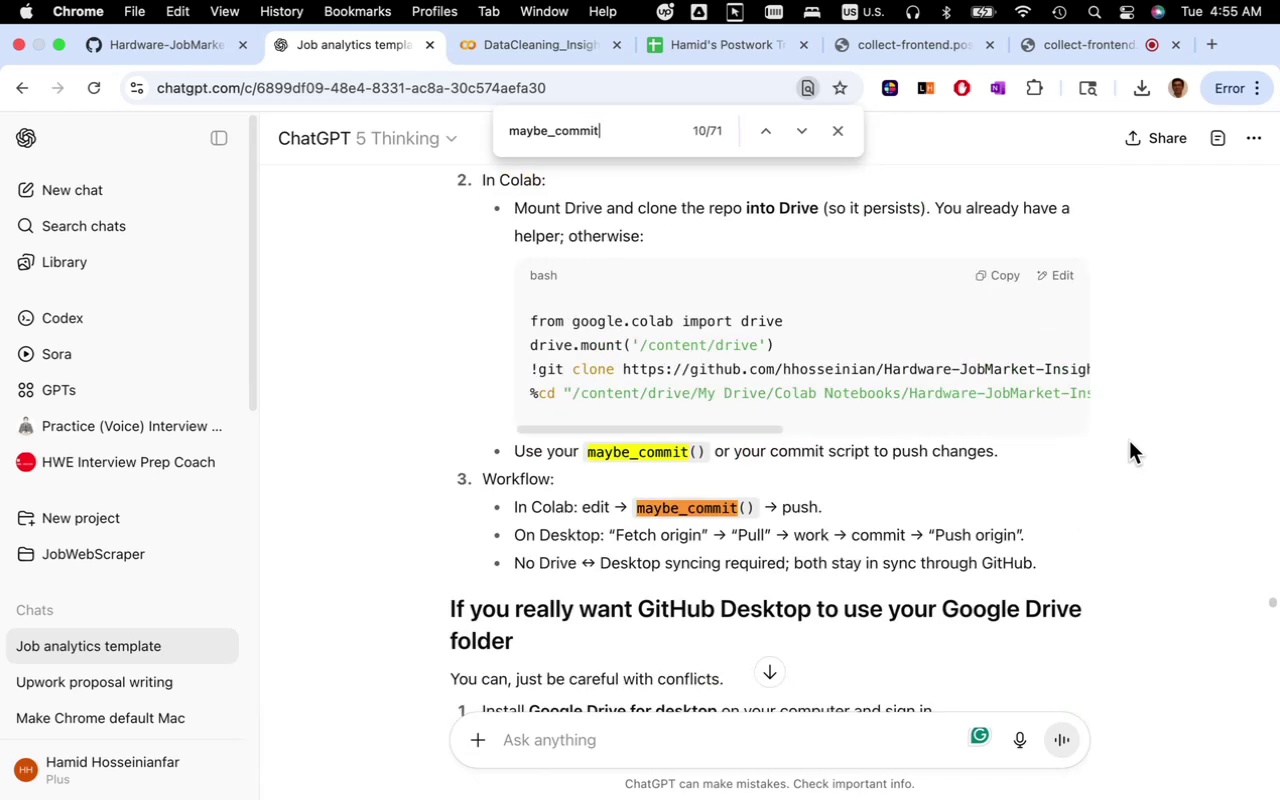 
key(Enter)
 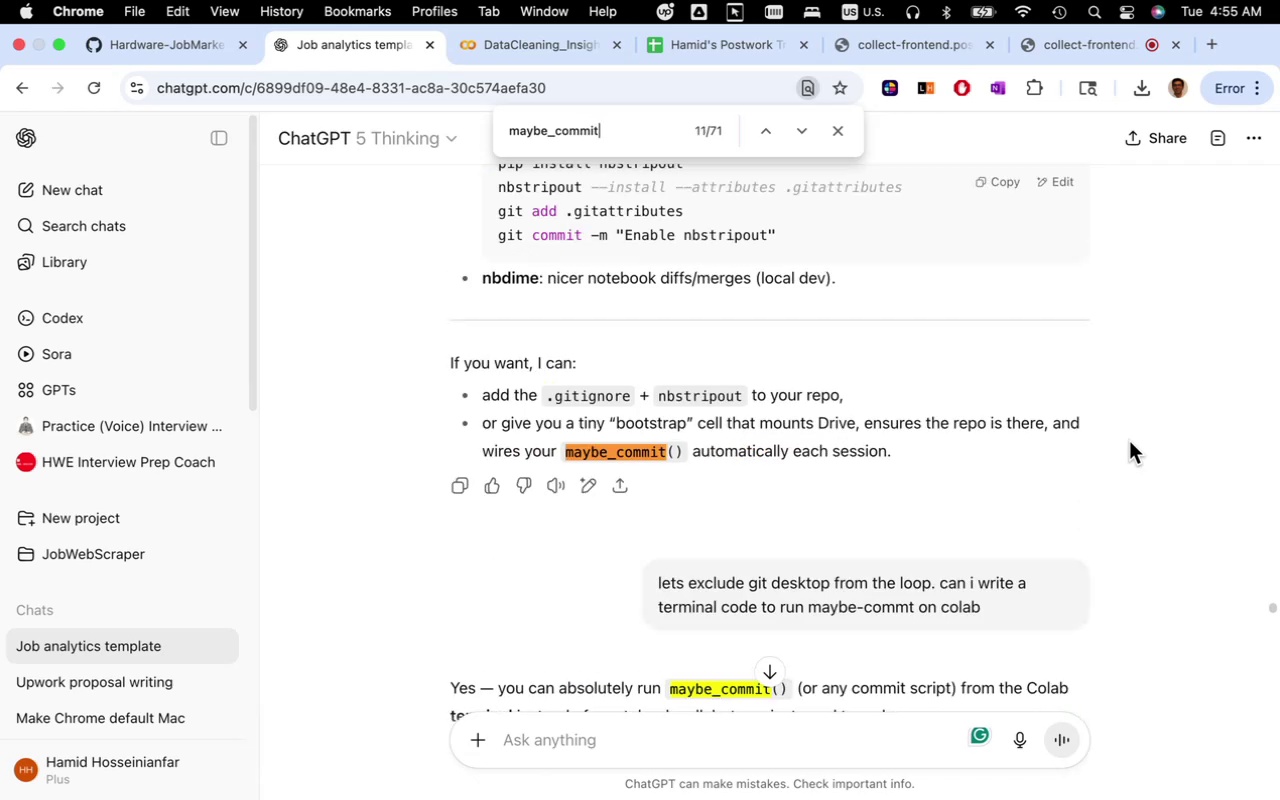 
key(Enter)
 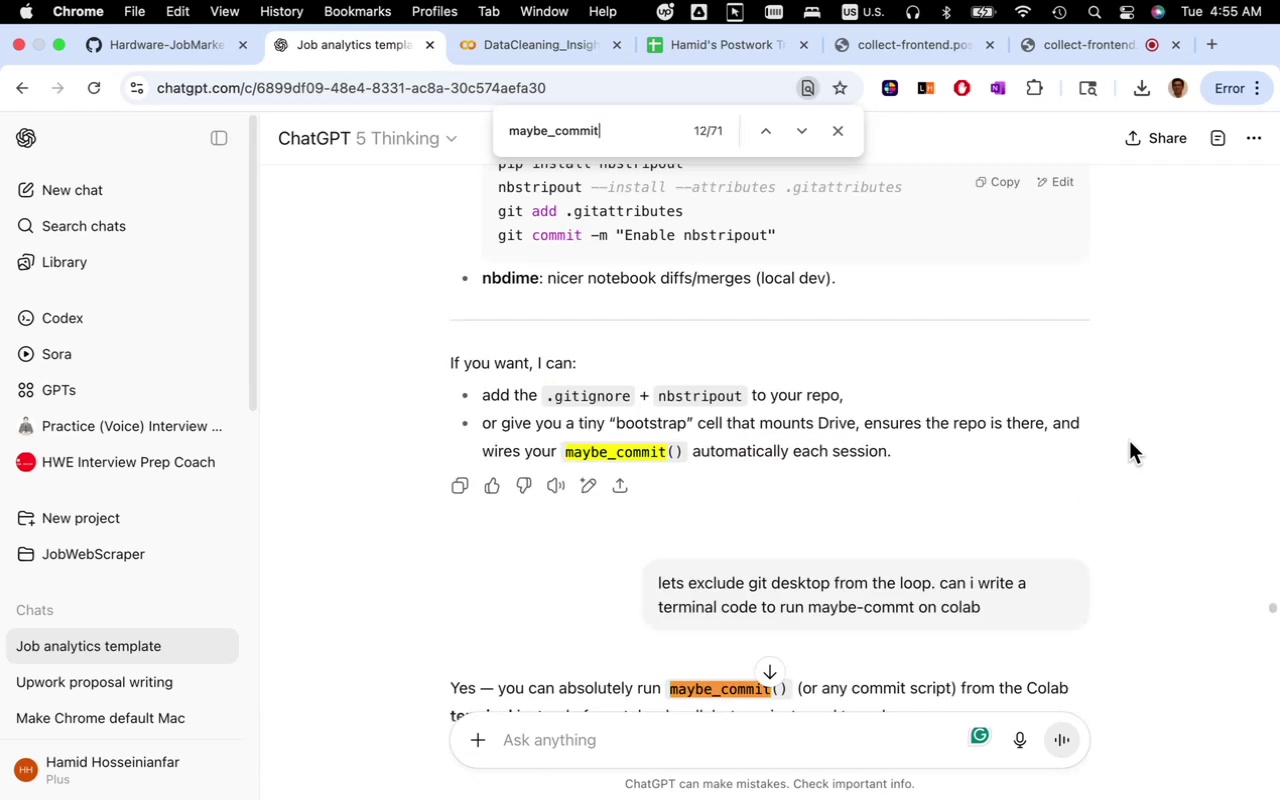 
key(Enter)
 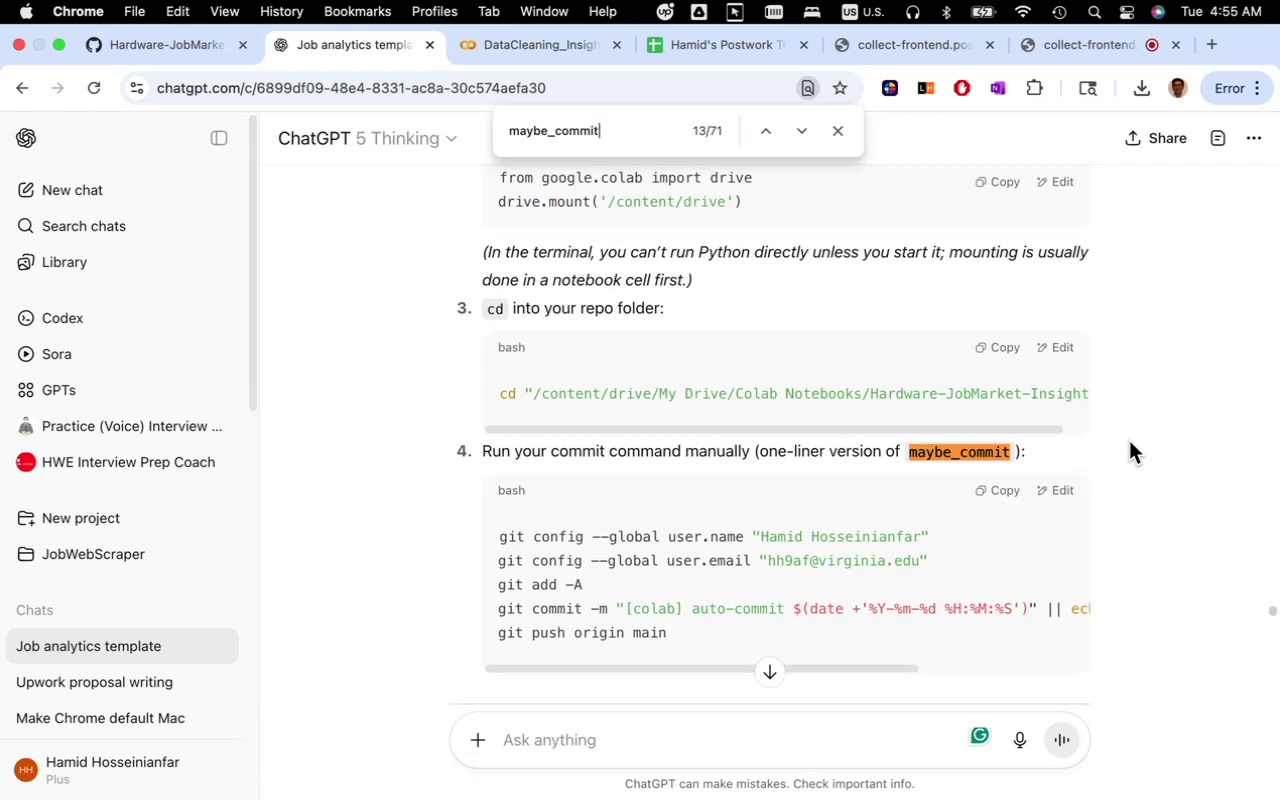 
key(Enter)
 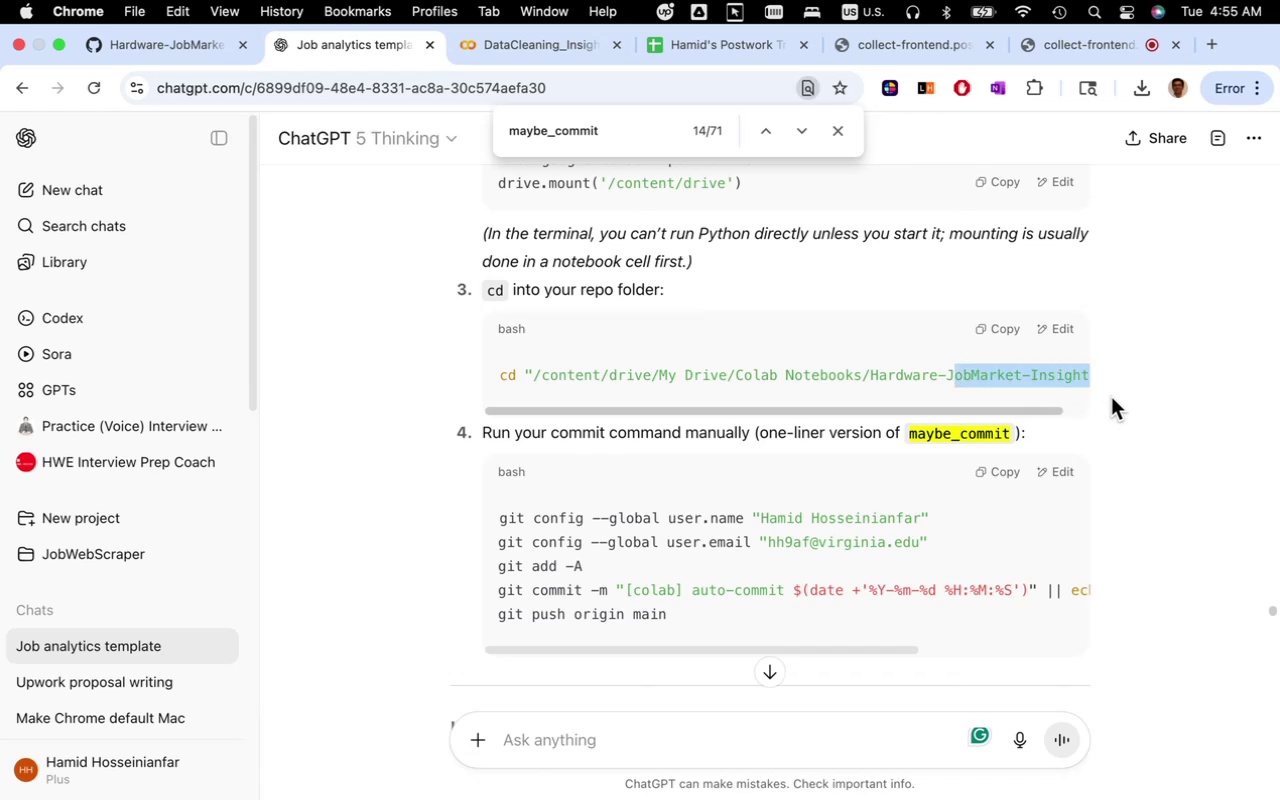 
wait(6.09)
 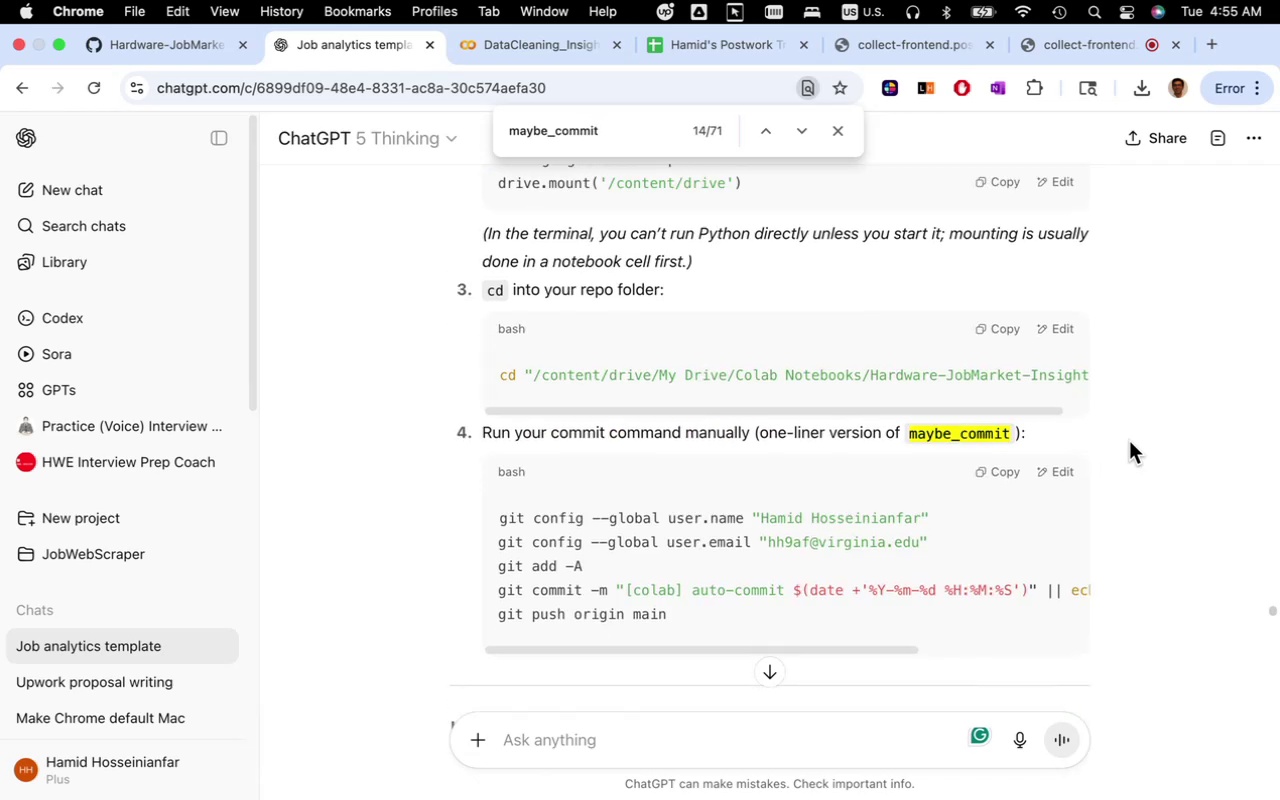 
left_click([1133, 415])
 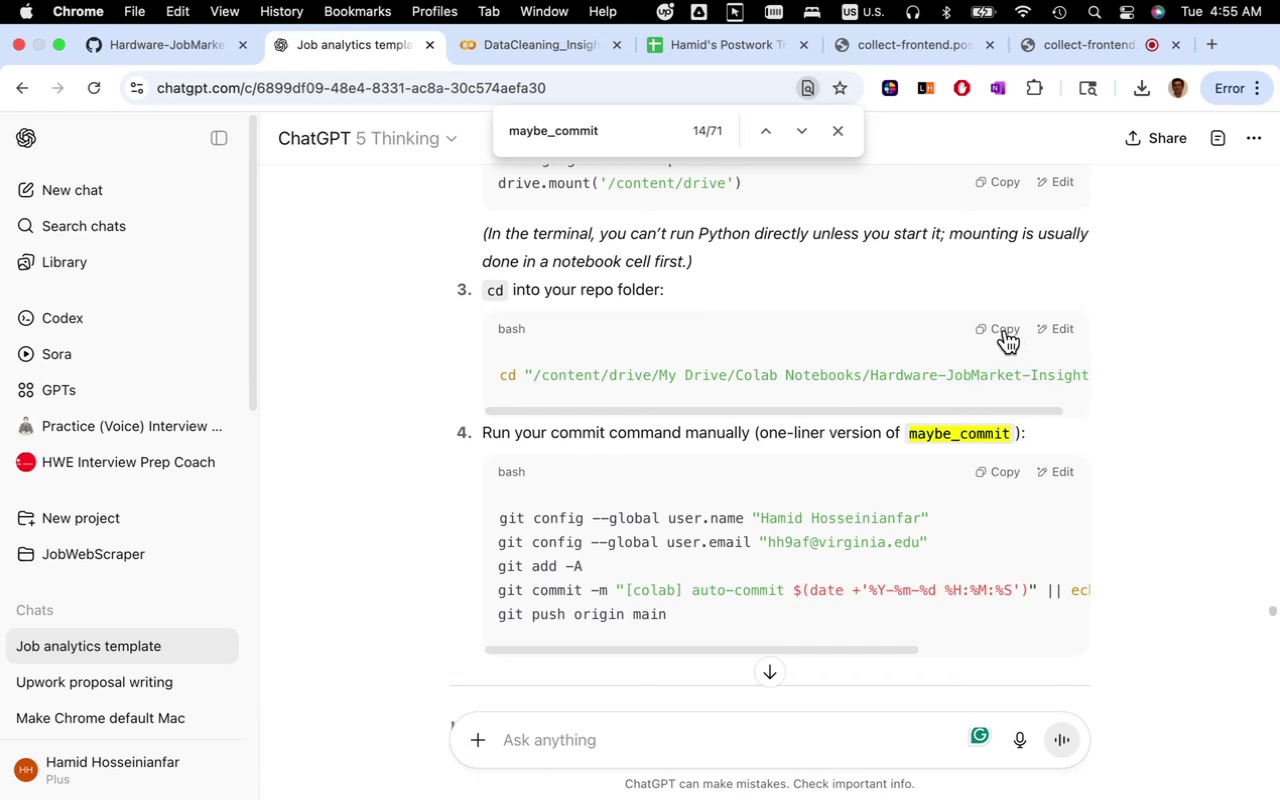 
left_click([1005, 330])
 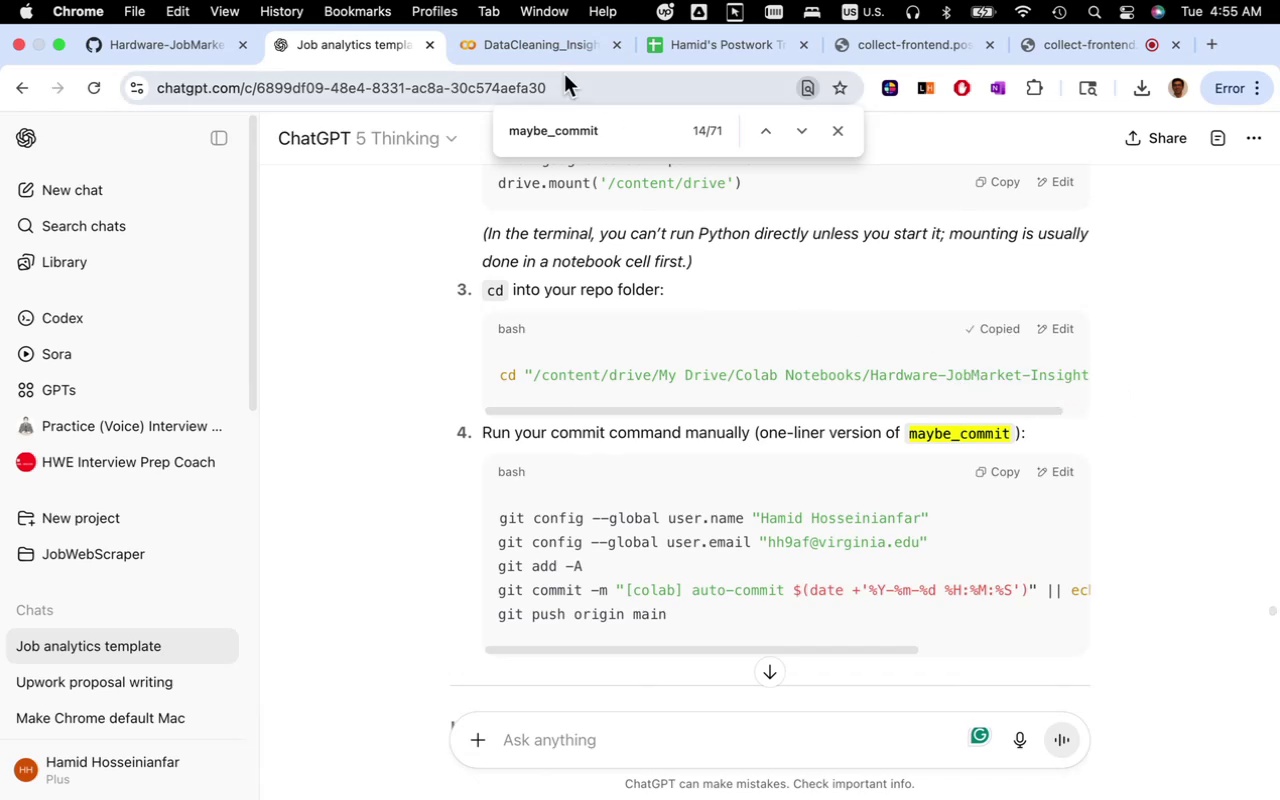 
left_click([563, 49])
 